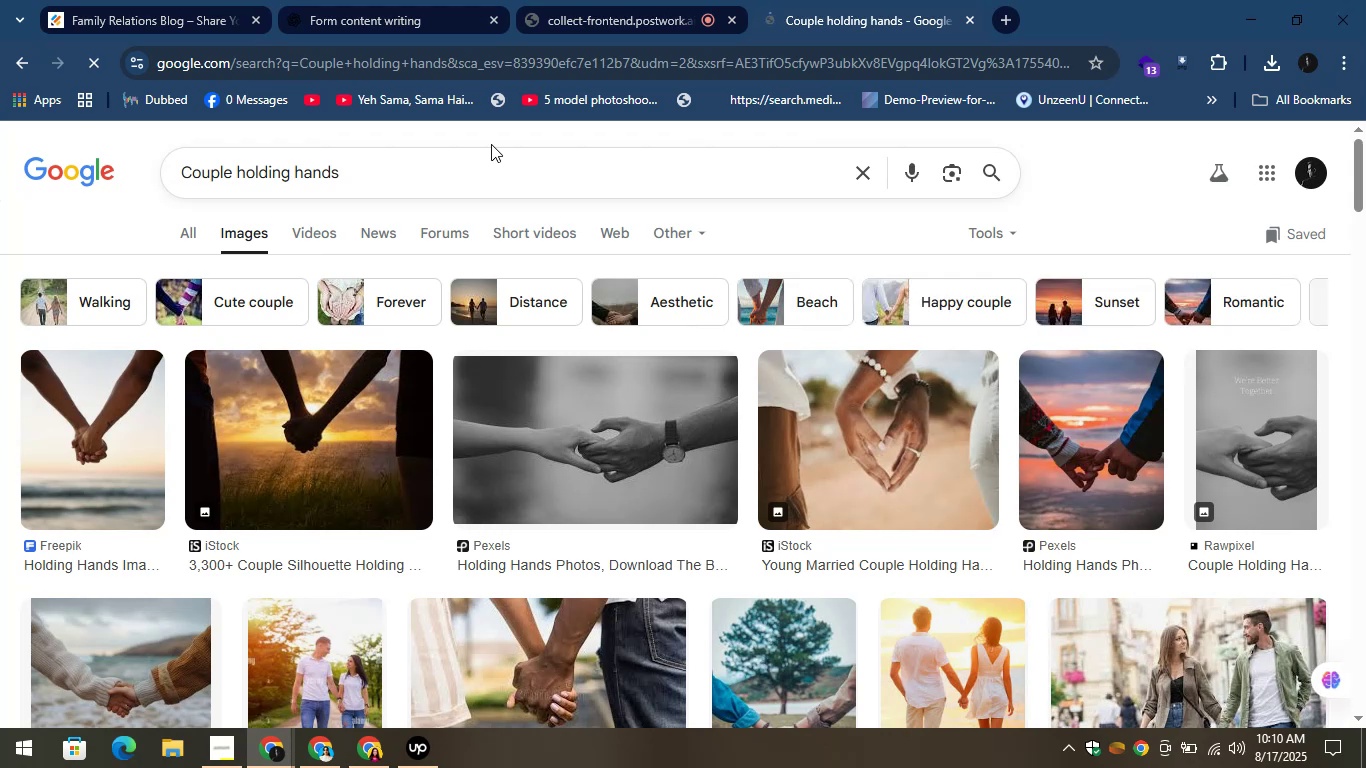 
wait(11.88)
 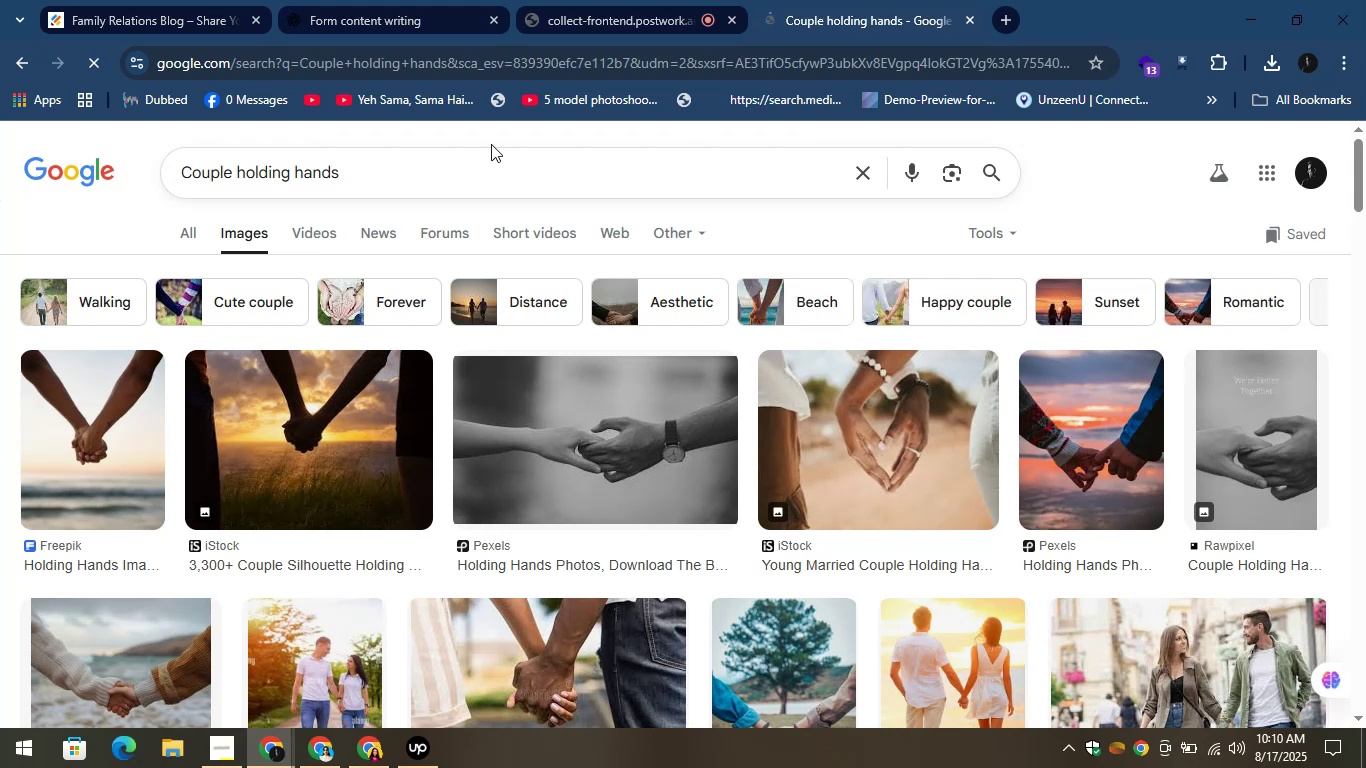 
left_click([1110, 423])
 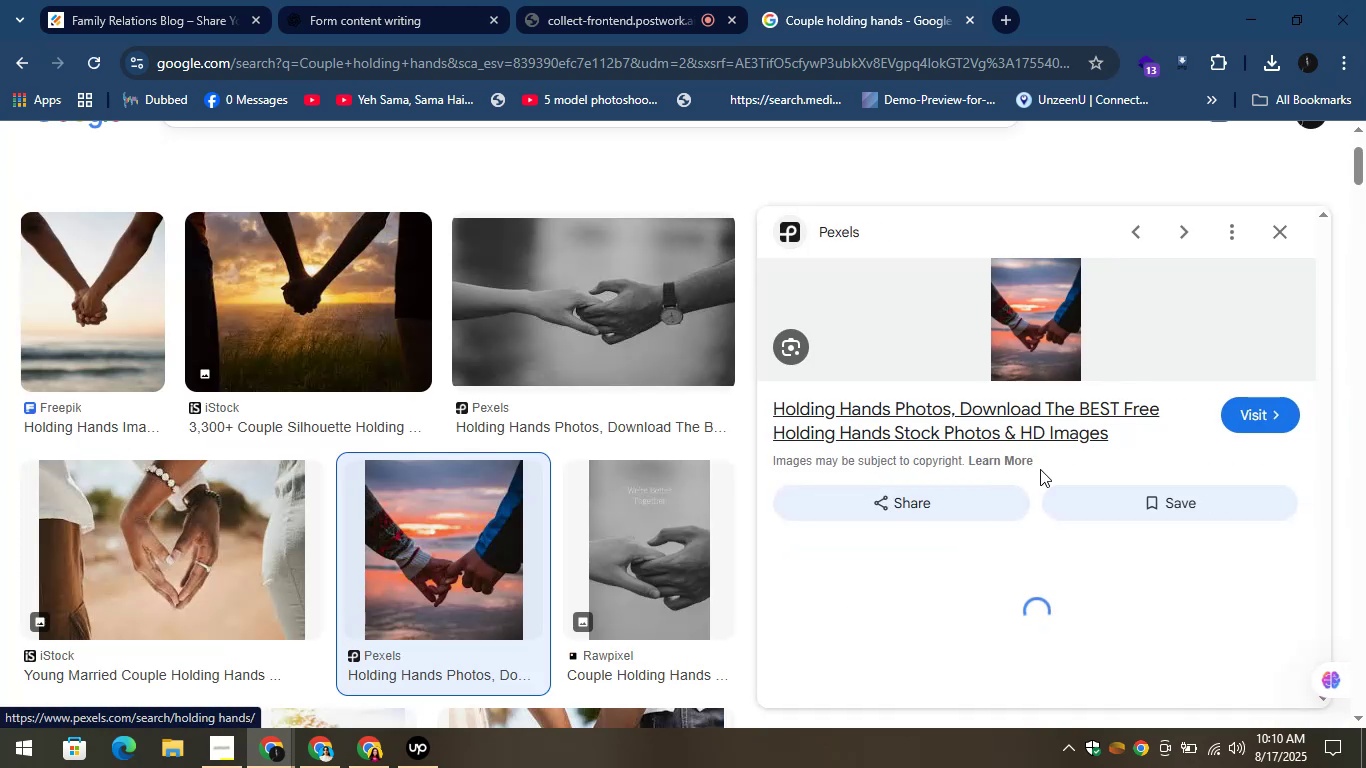 
scroll: coordinate [477, 483], scroll_direction: down, amount: 4.0
 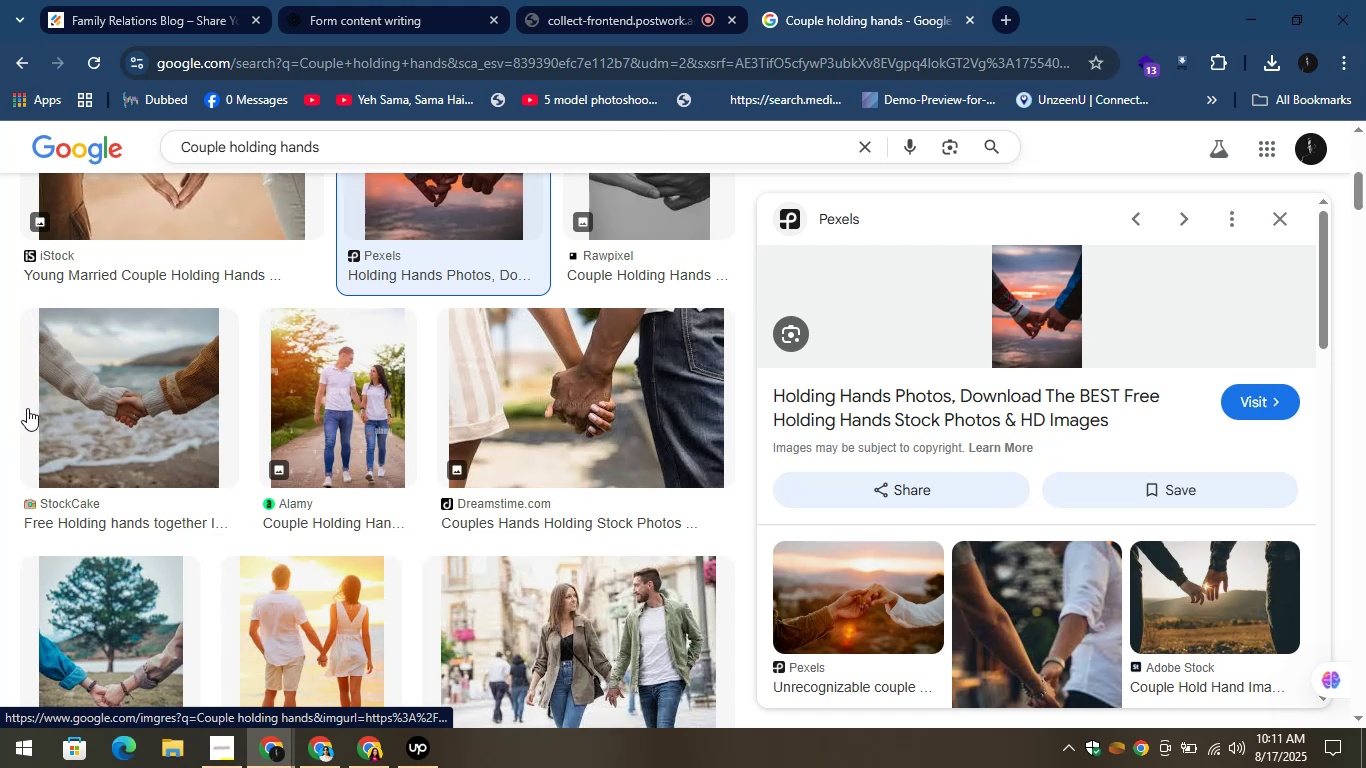 
left_click([72, 398])
 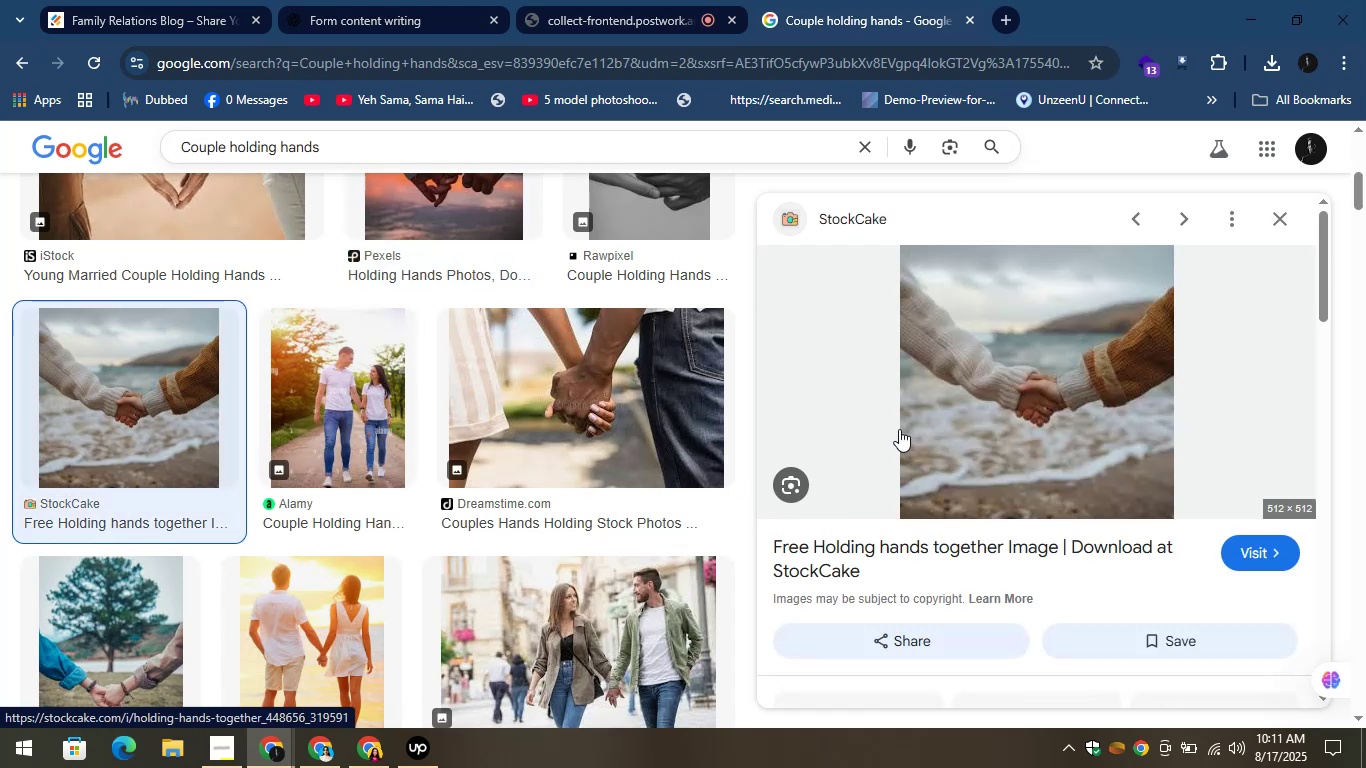 
right_click([994, 375])
 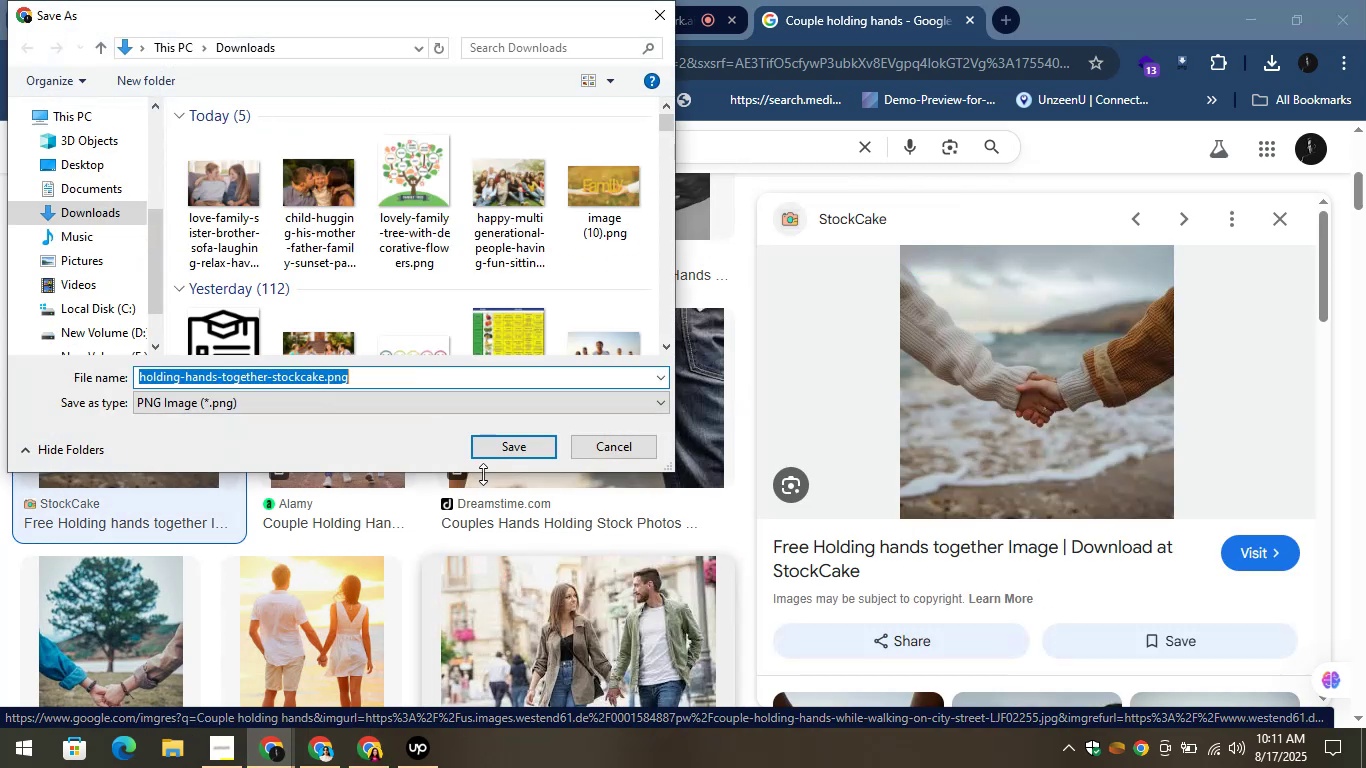 
left_click([559, 604])
 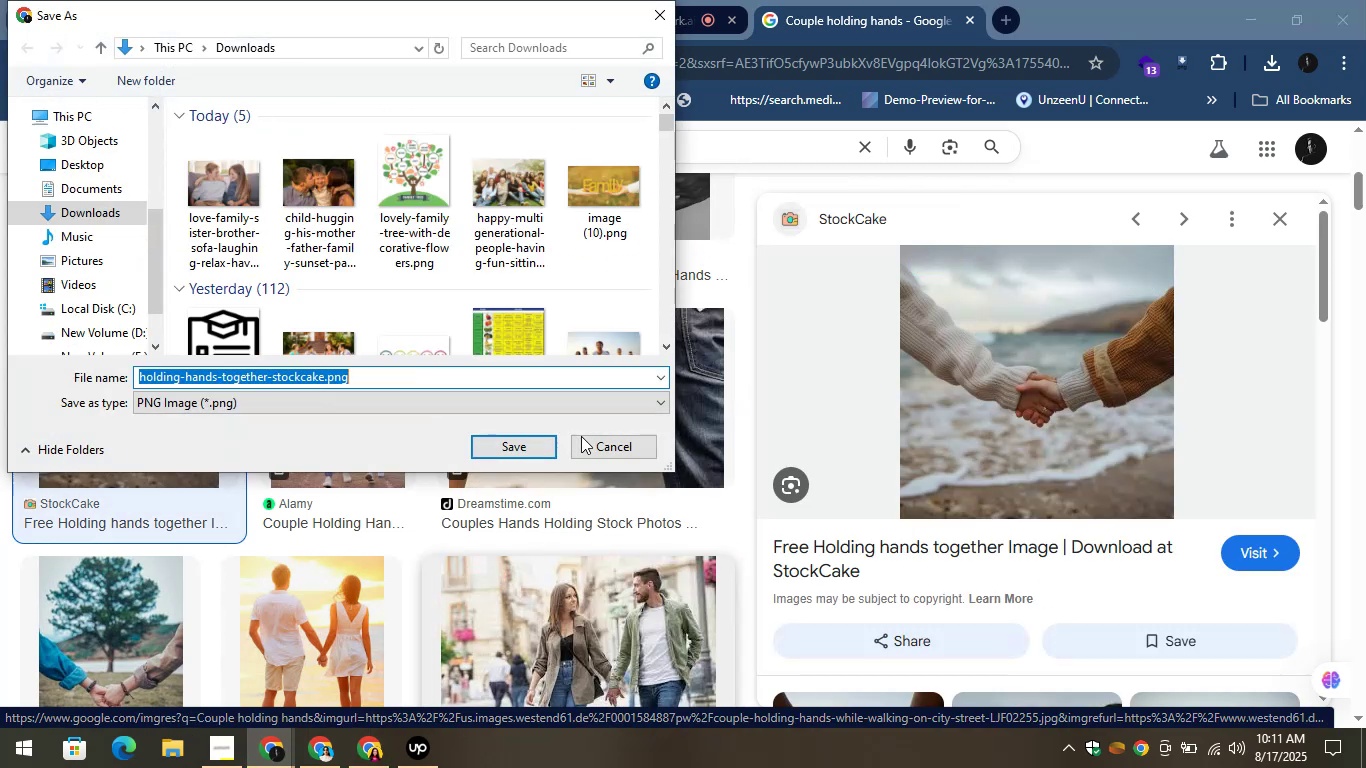 
left_click([594, 447])
 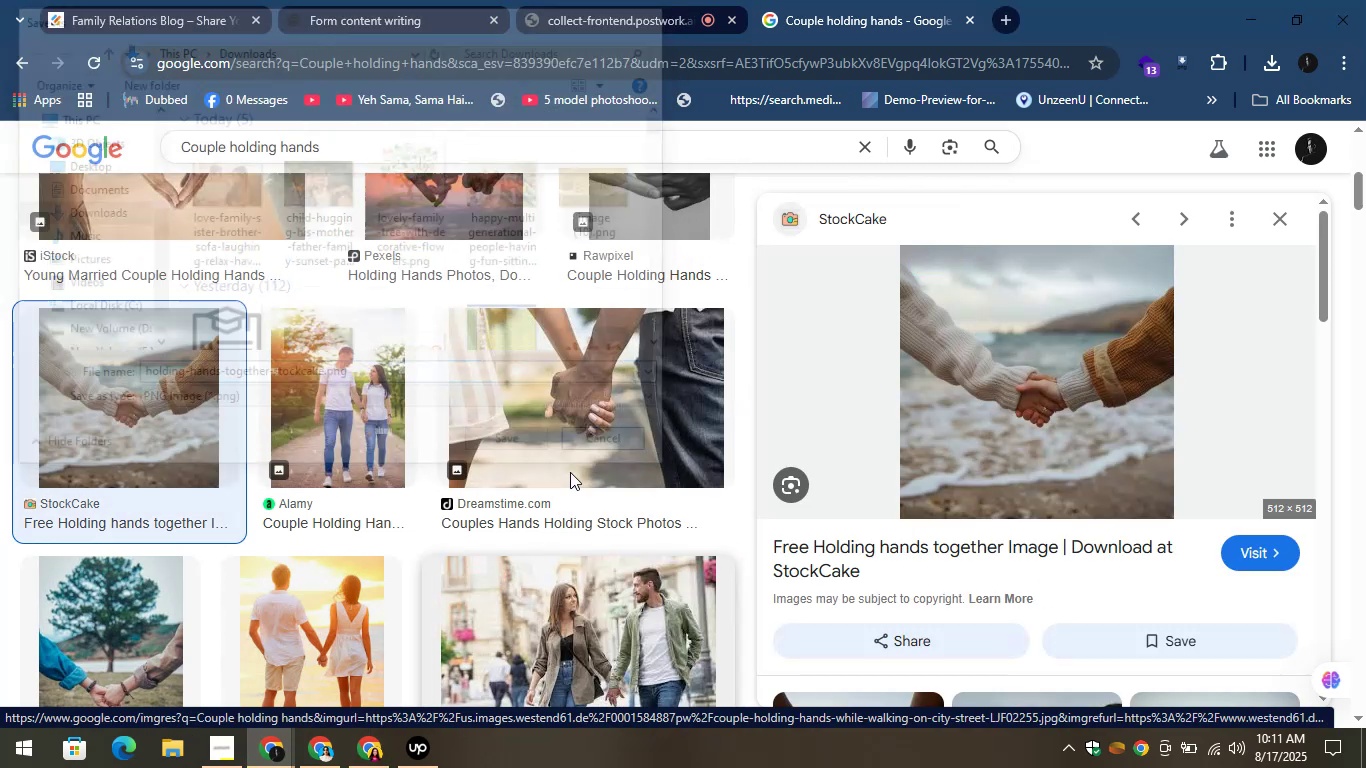 
scroll: coordinate [567, 477], scroll_direction: down, amount: 3.0
 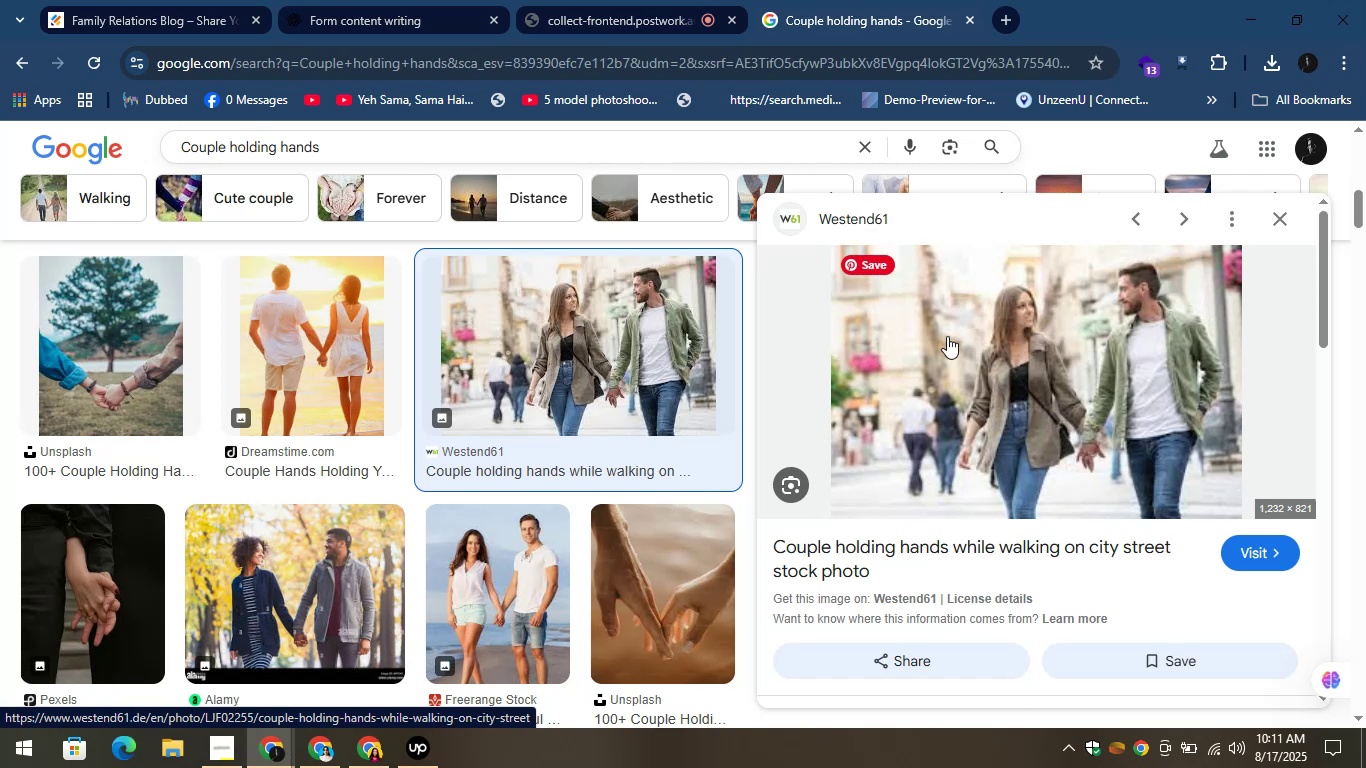 
wait(7.86)
 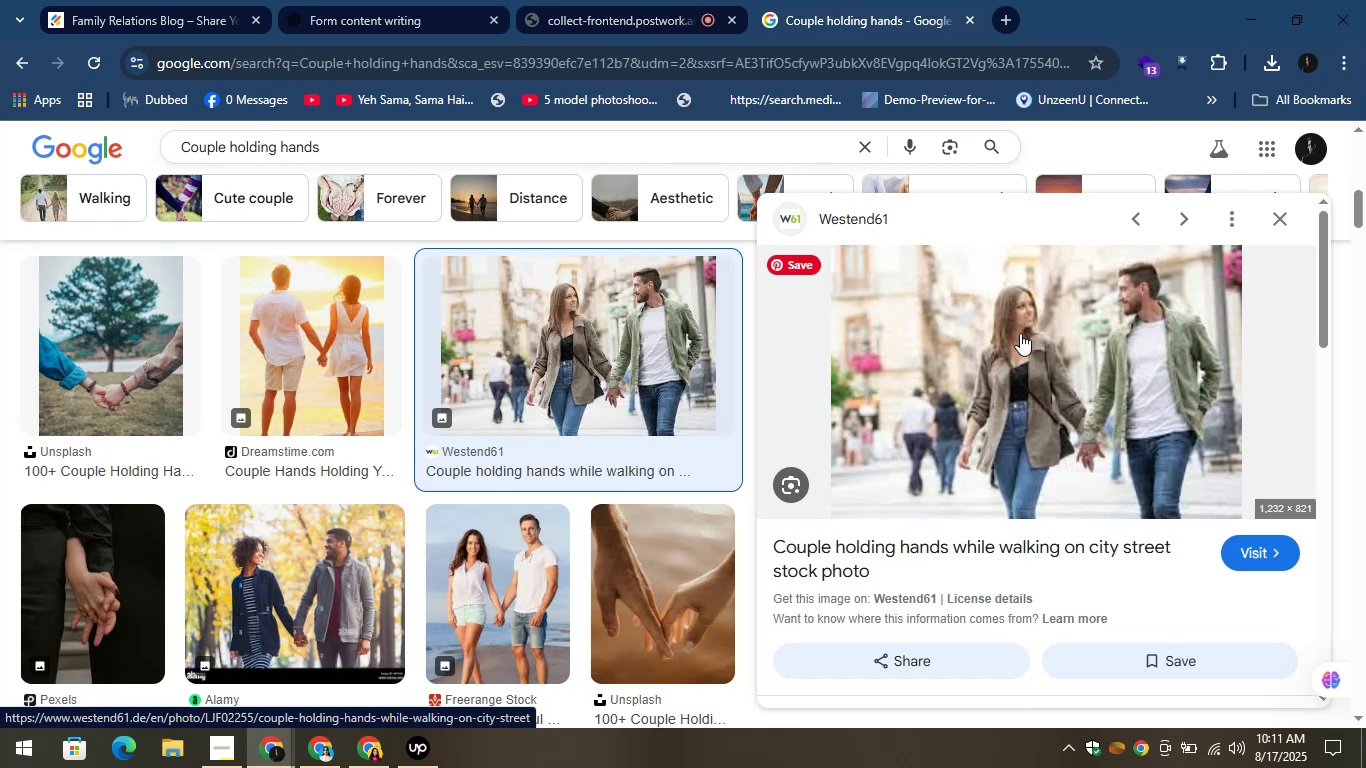 
scroll: coordinate [937, 342], scroll_direction: down, amount: 4.0
 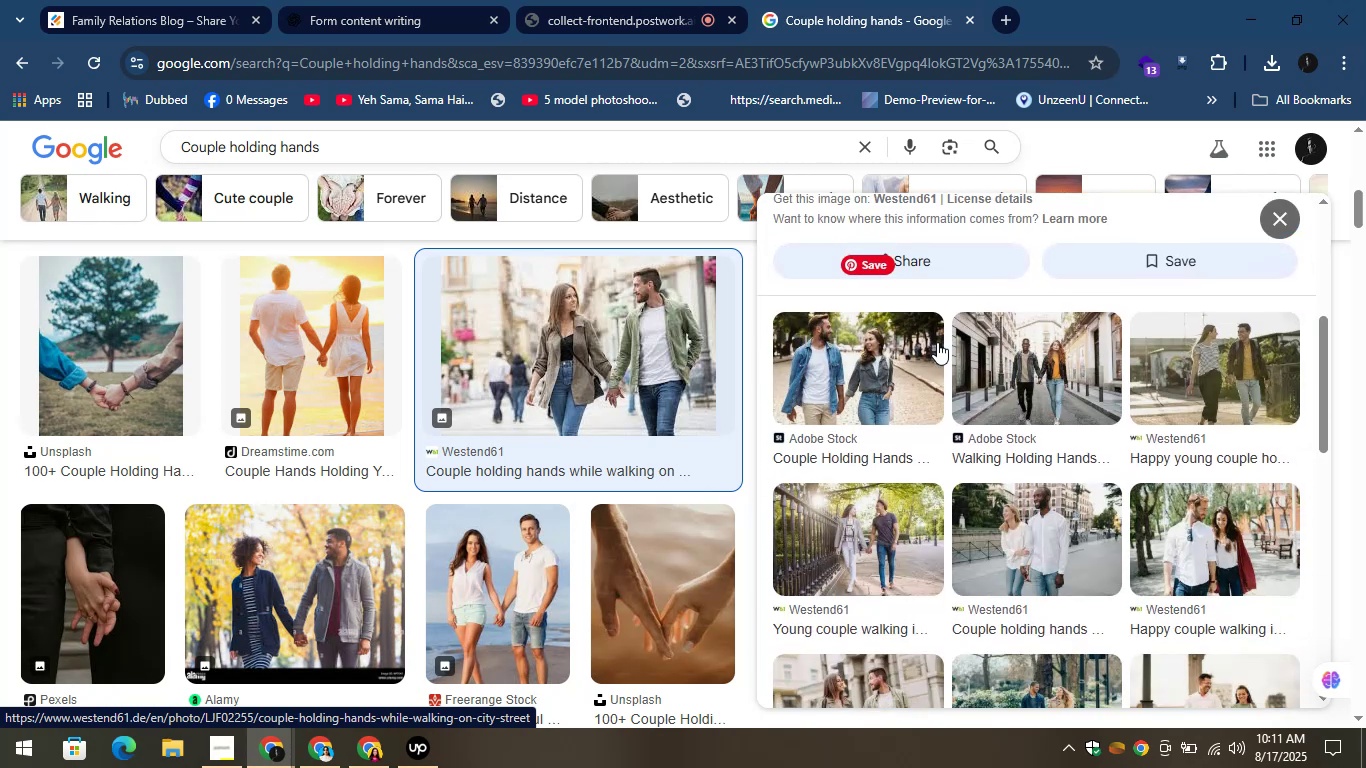 
scroll: coordinate [937, 342], scroll_direction: up, amount: 4.0
 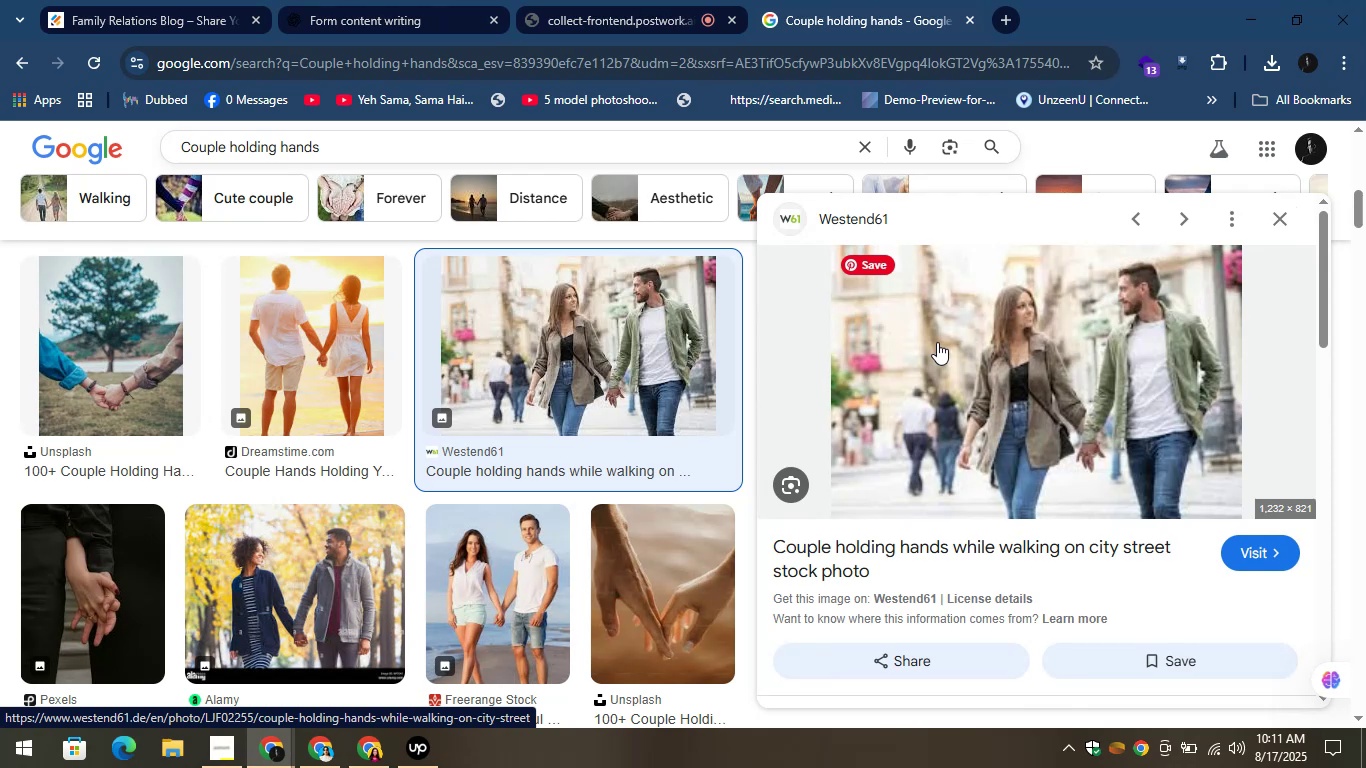 
wait(6.3)
 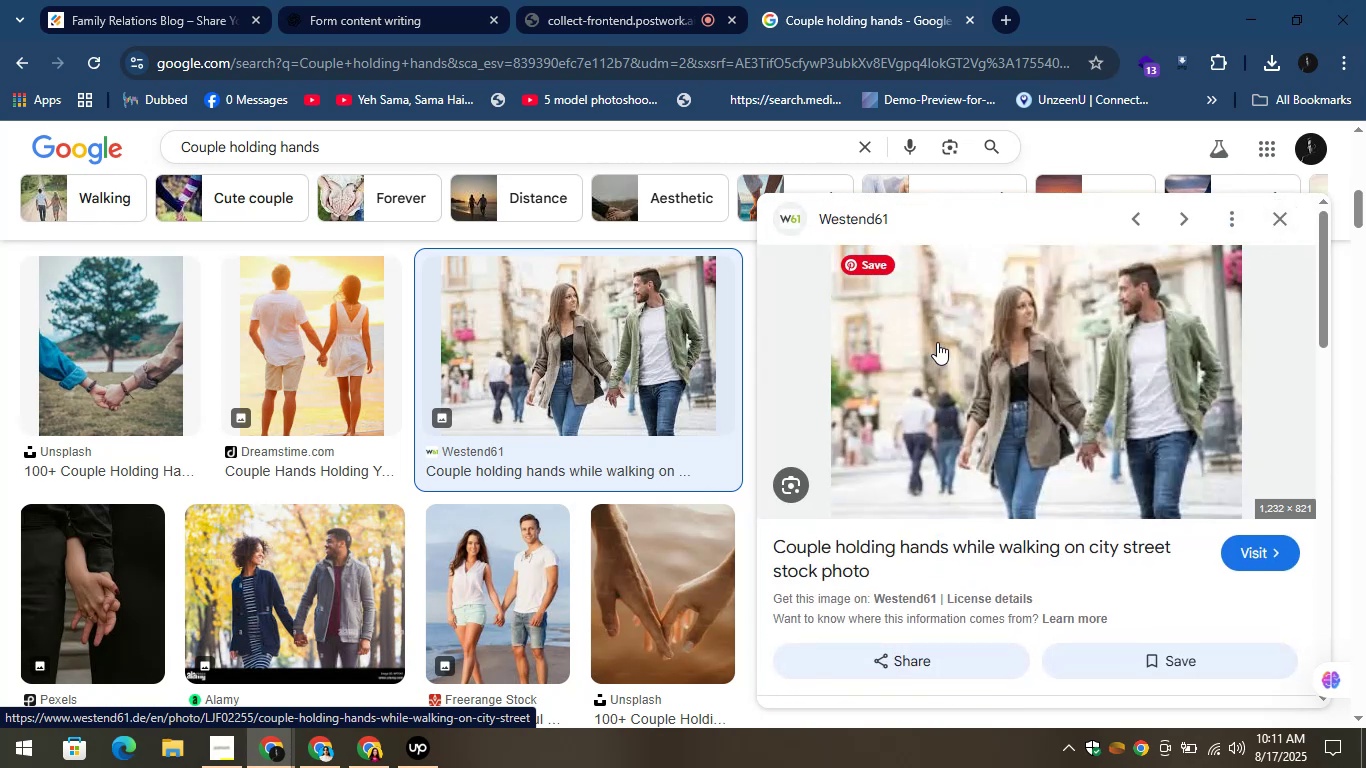 
scroll: coordinate [937, 342], scroll_direction: down, amount: 5.0
 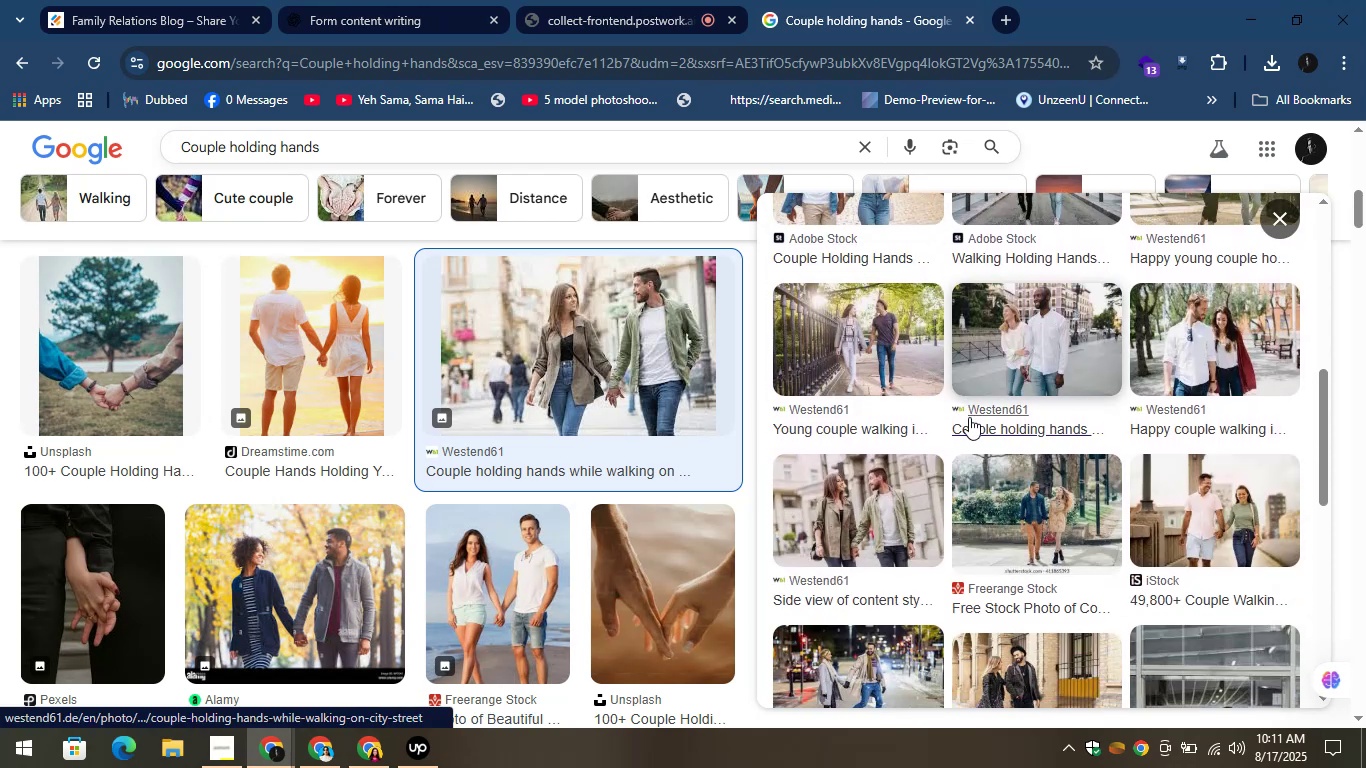 
mouse_move([889, 463])
 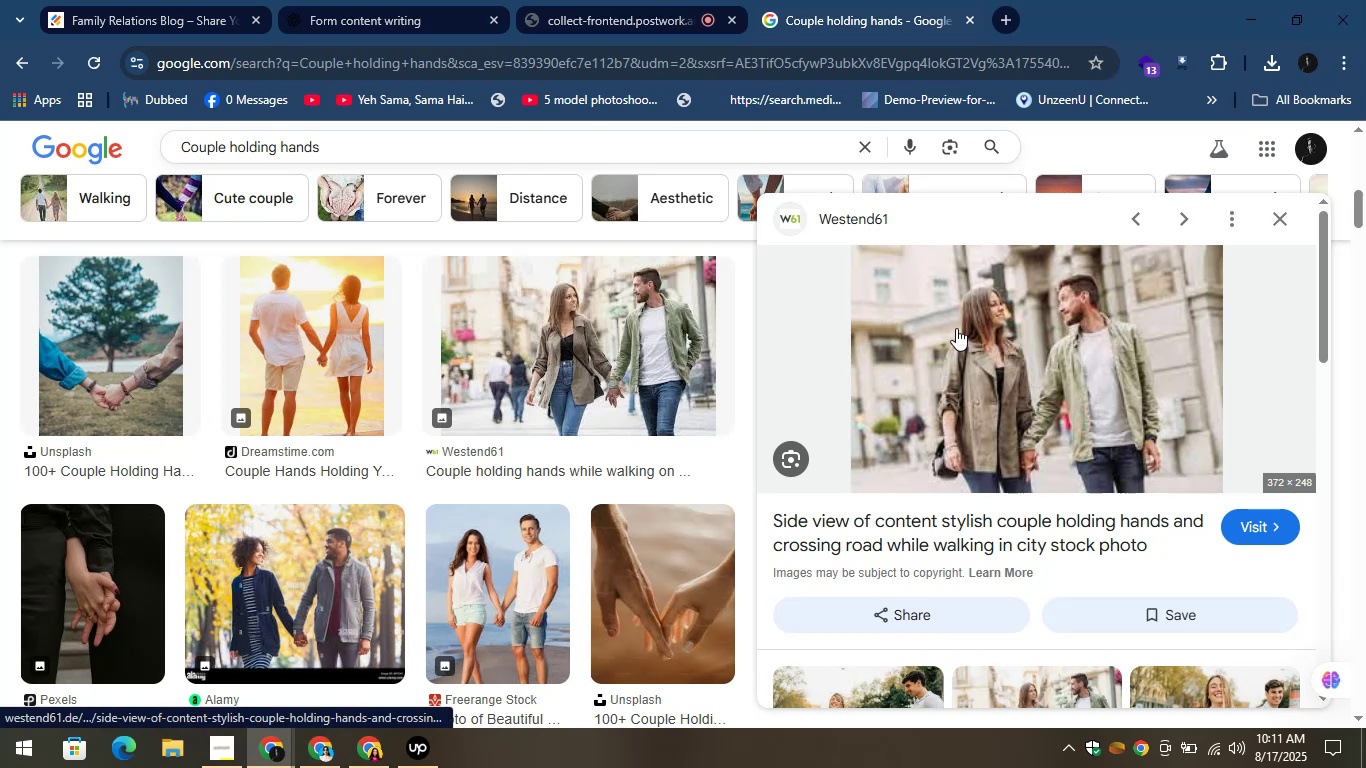 
right_click([956, 328])
 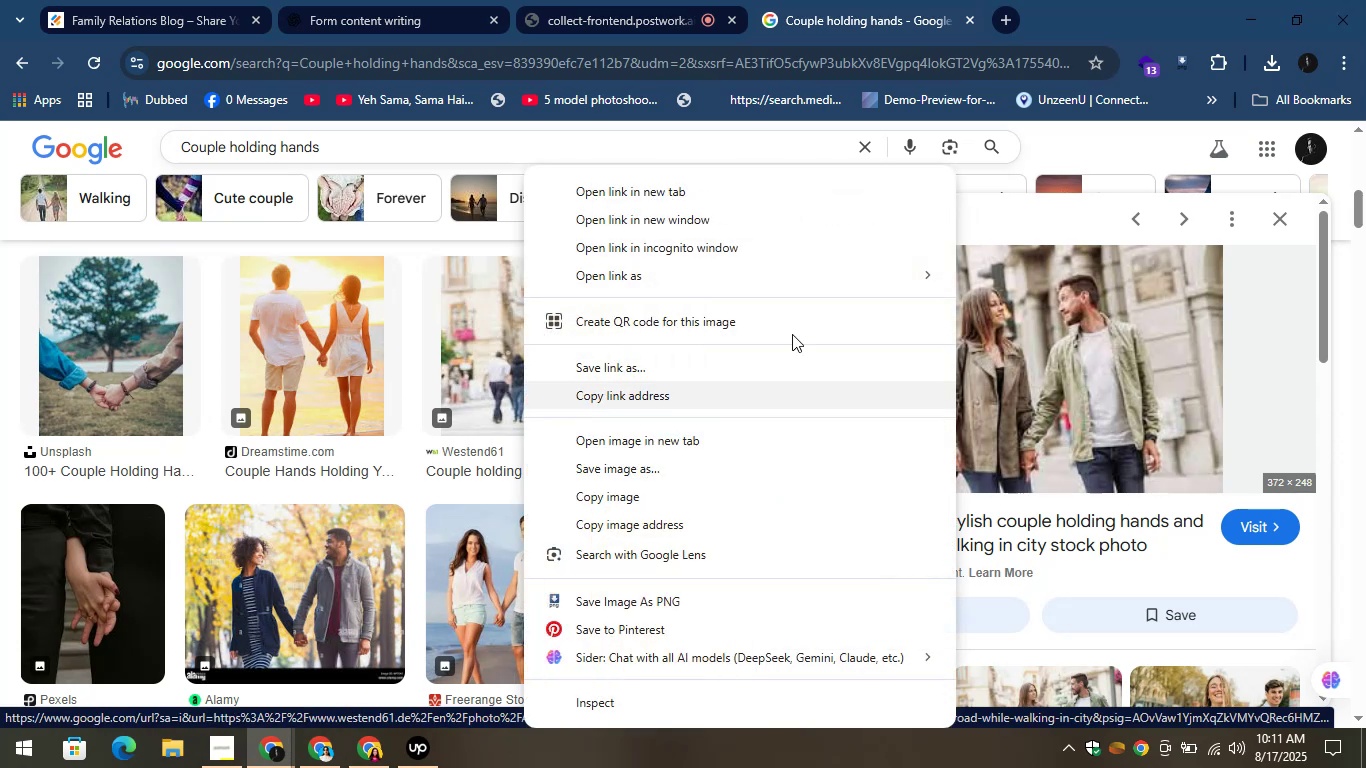 
left_click([991, 210])
 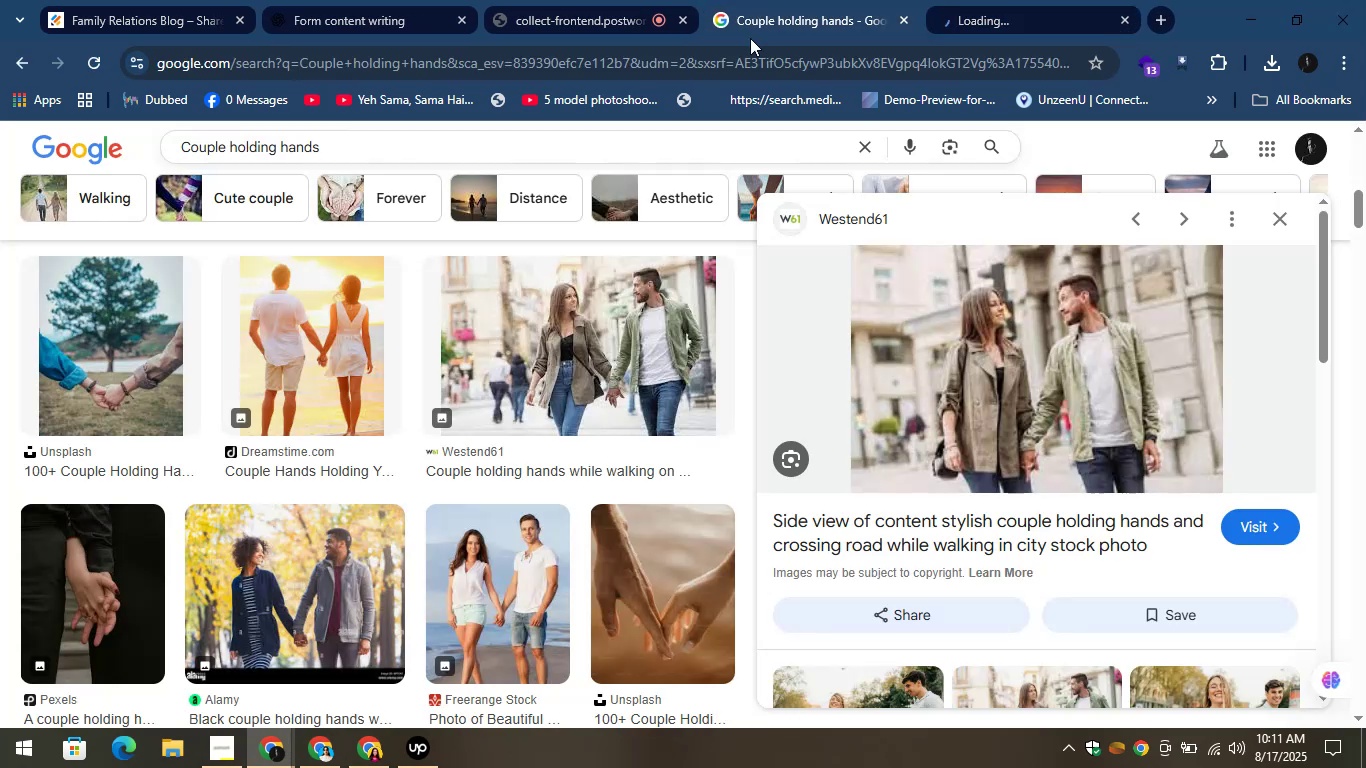 
left_click([617, 315])
 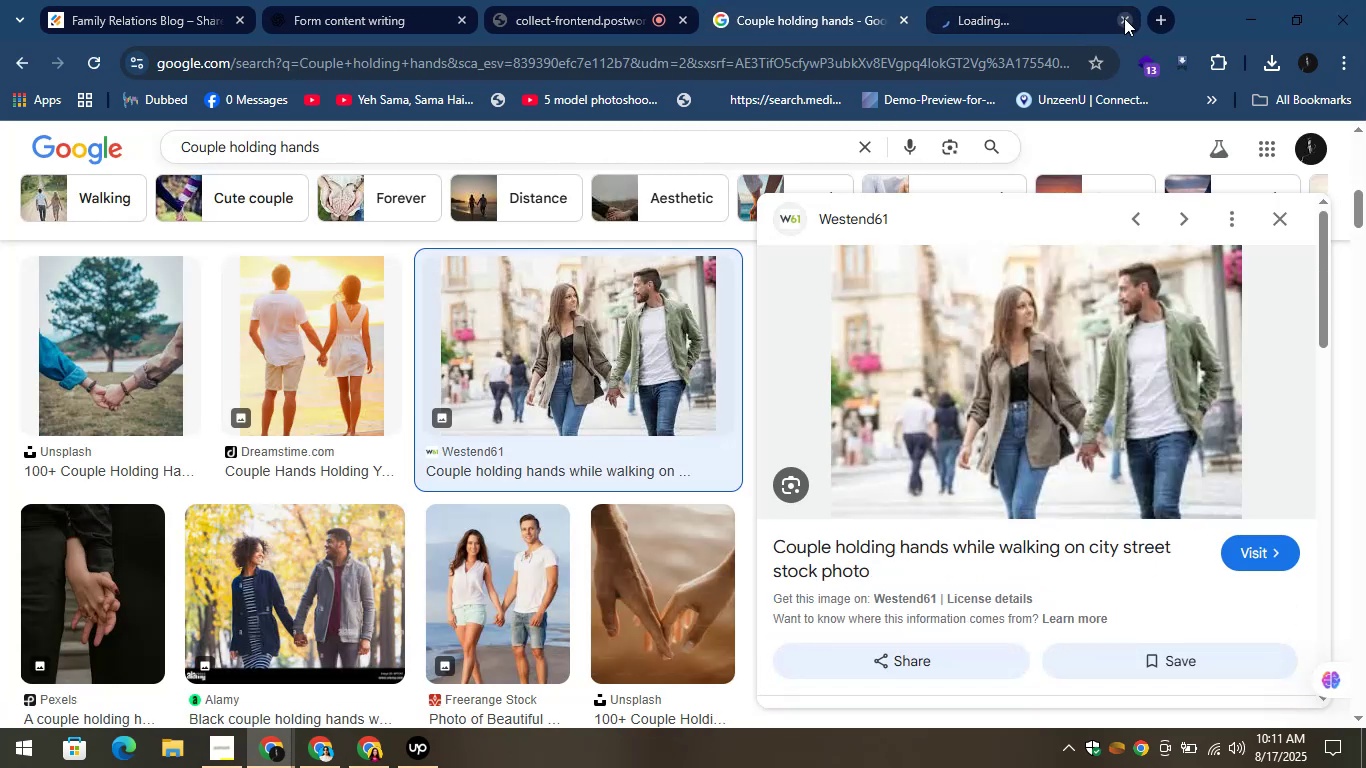 
right_click([884, 310])
 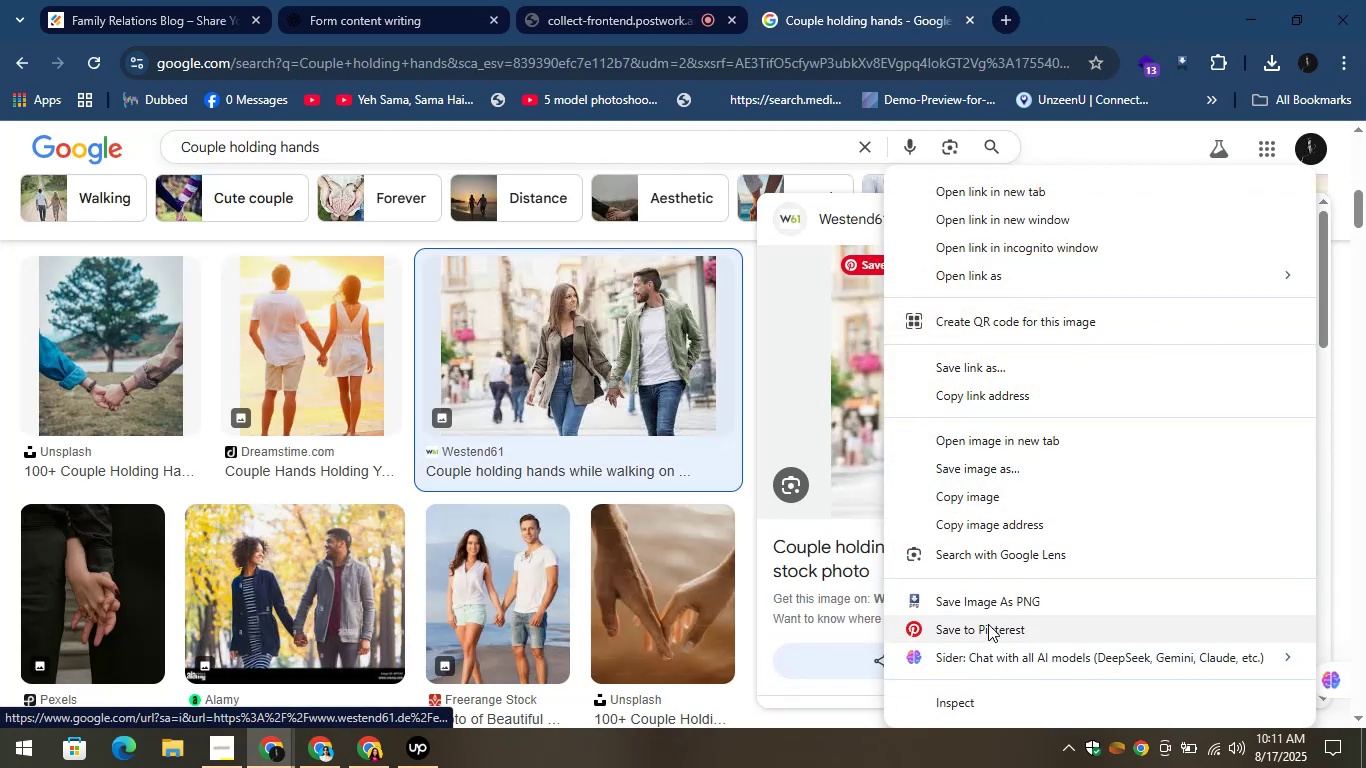 
left_click([974, 598])
 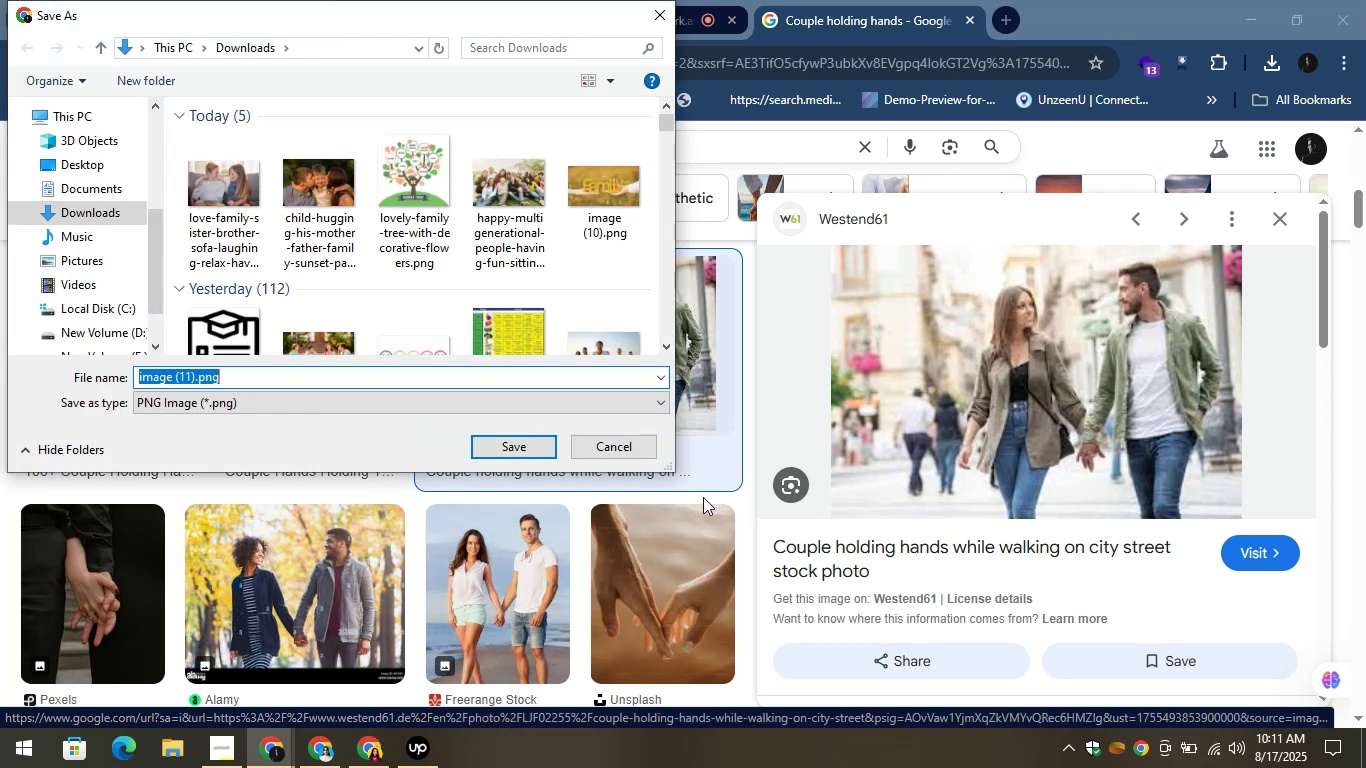 
wait(5.29)
 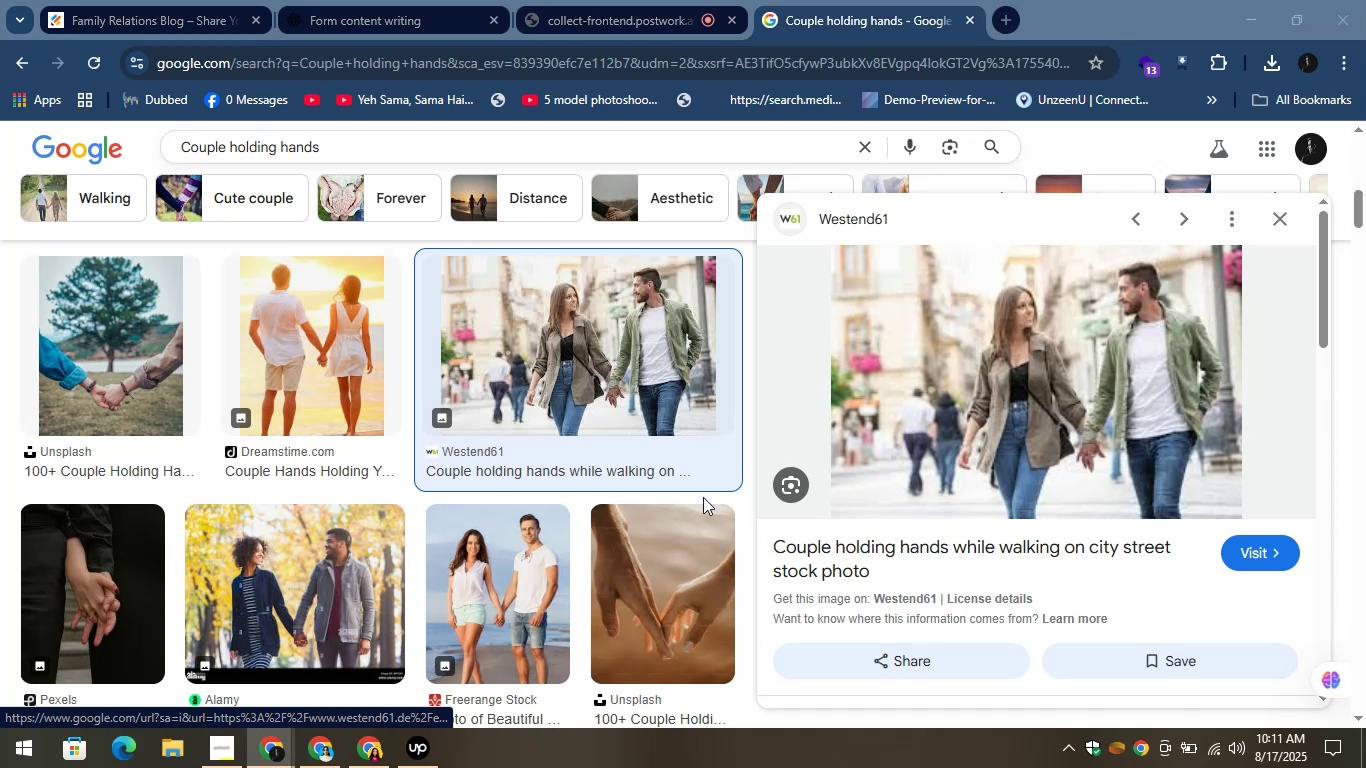 
mouse_move([568, 439])
 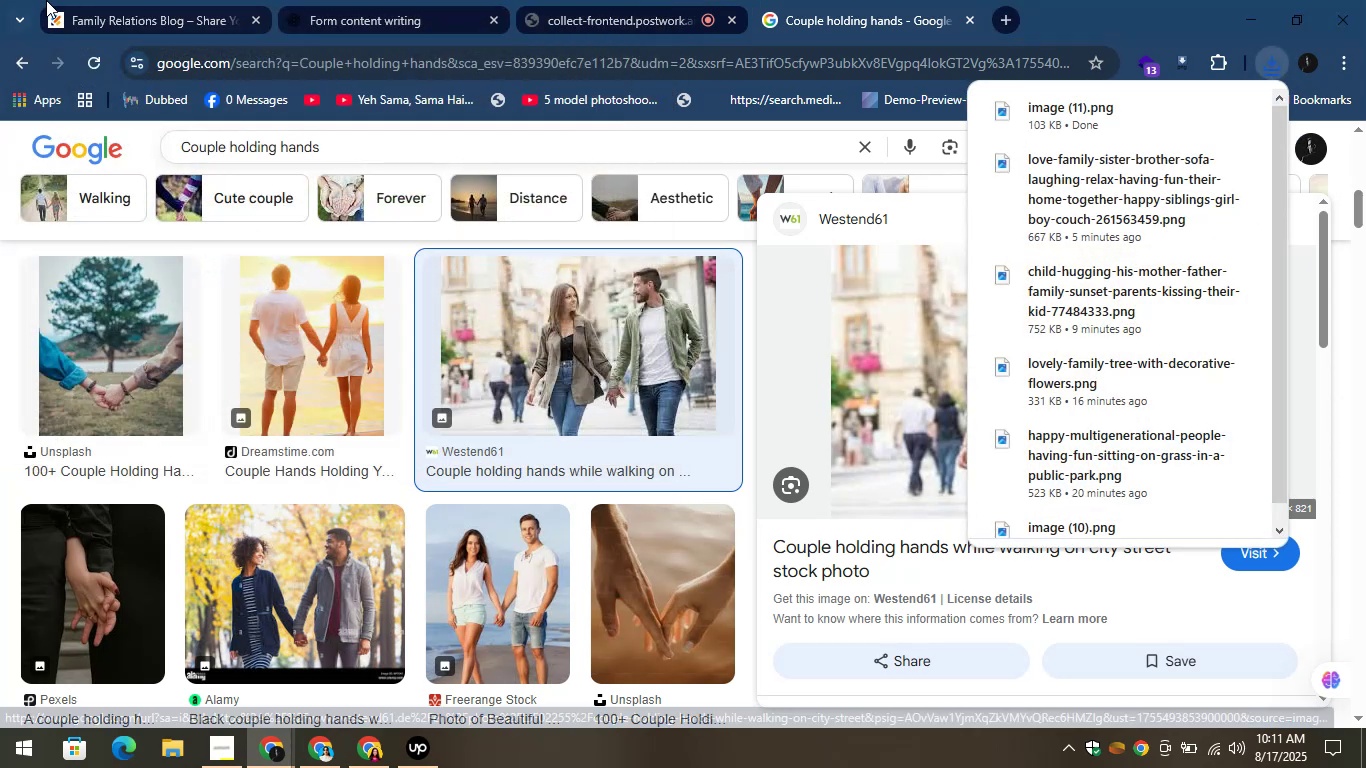 
left_click([78, 0])
 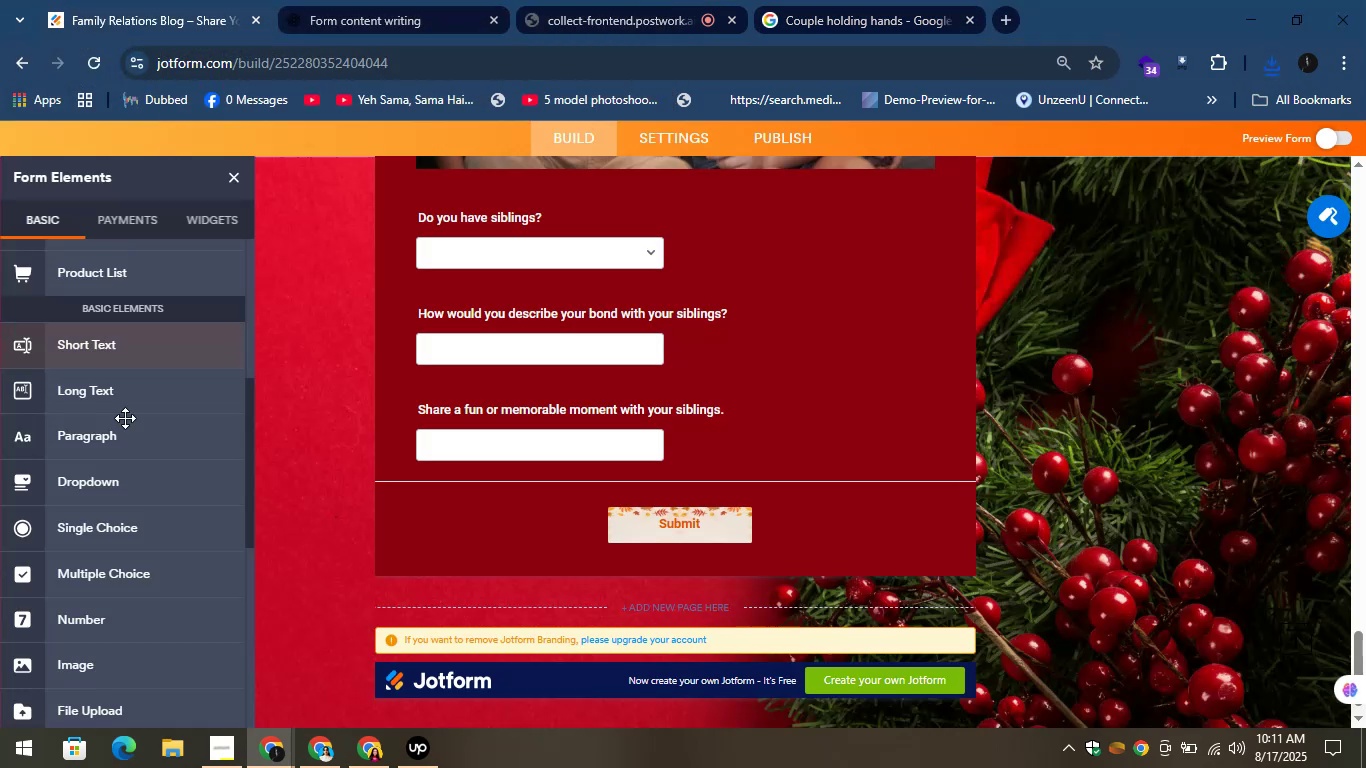 
scroll: coordinate [125, 468], scroll_direction: down, amount: 3.0
 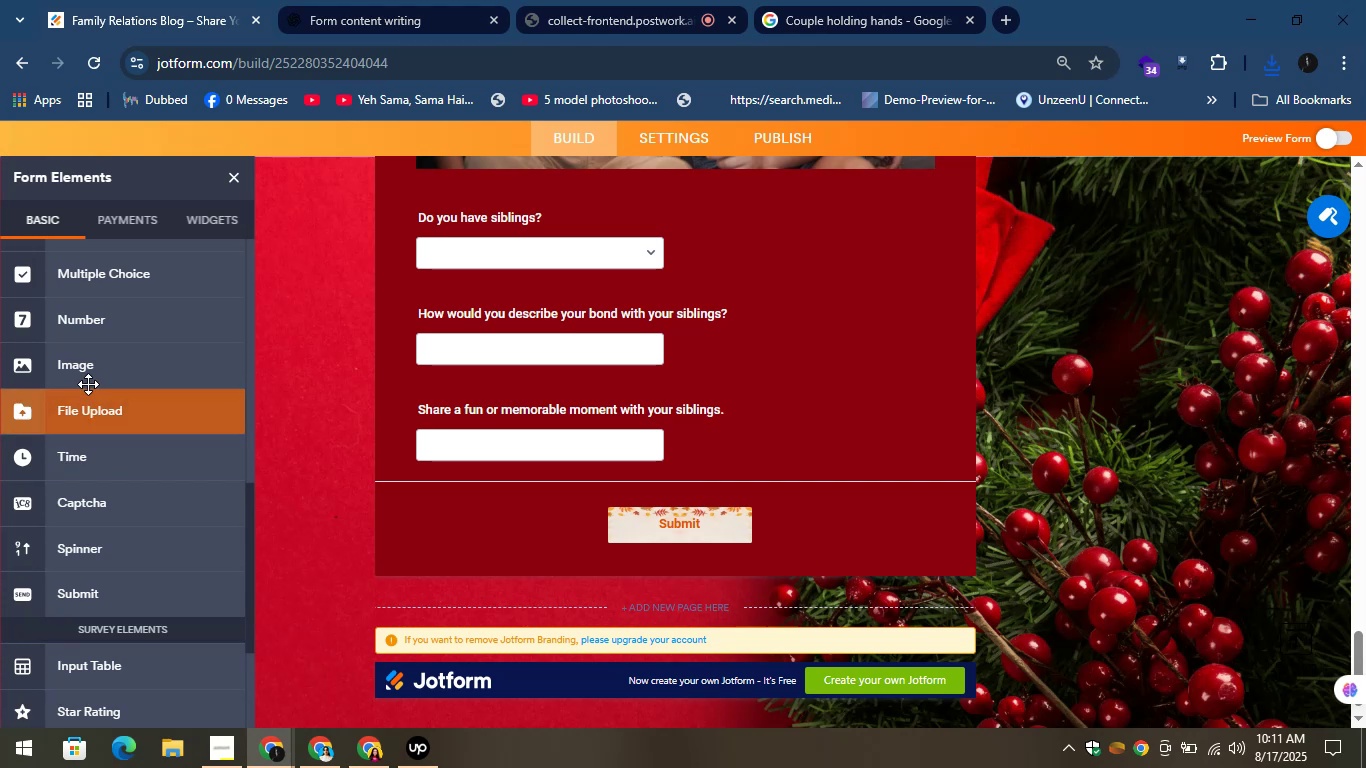 
left_click_drag(start_coordinate=[83, 367], to_coordinate=[530, 460])
 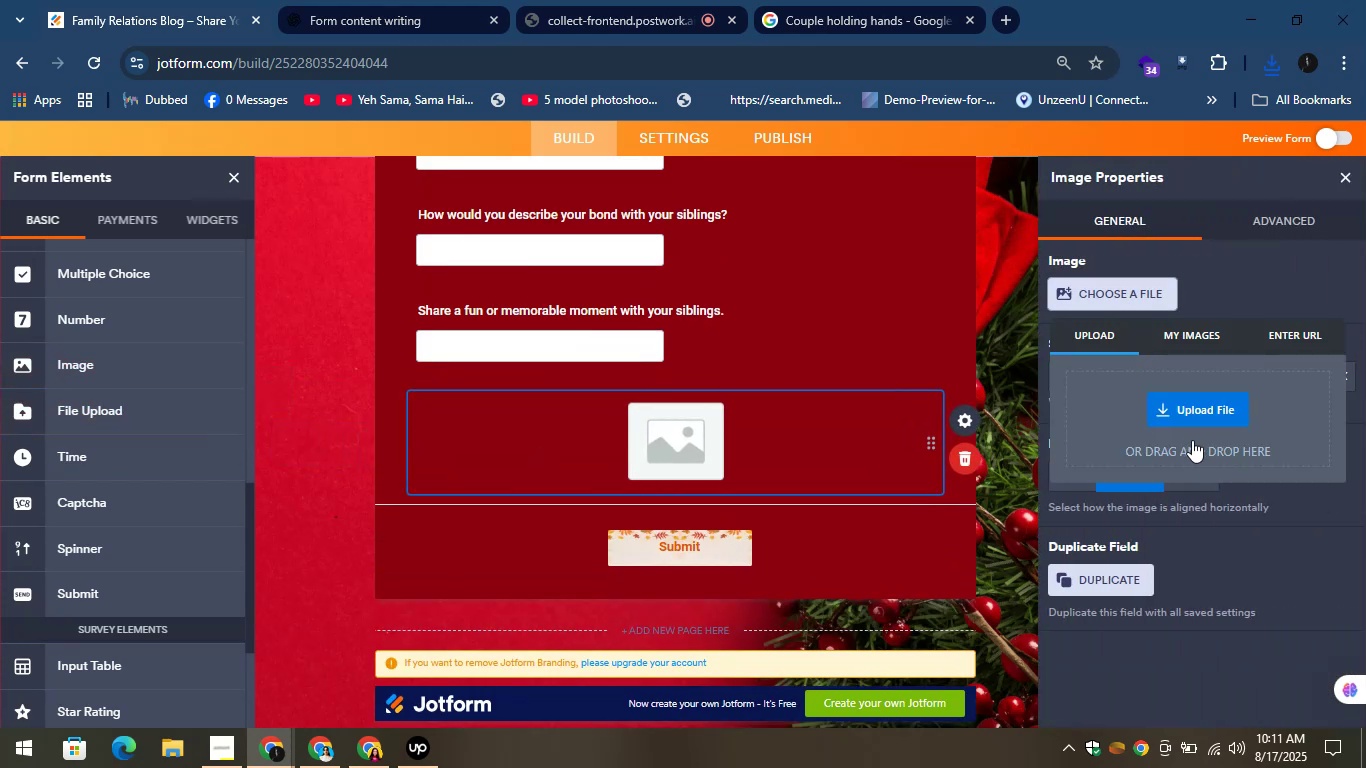 
left_click([1187, 412])
 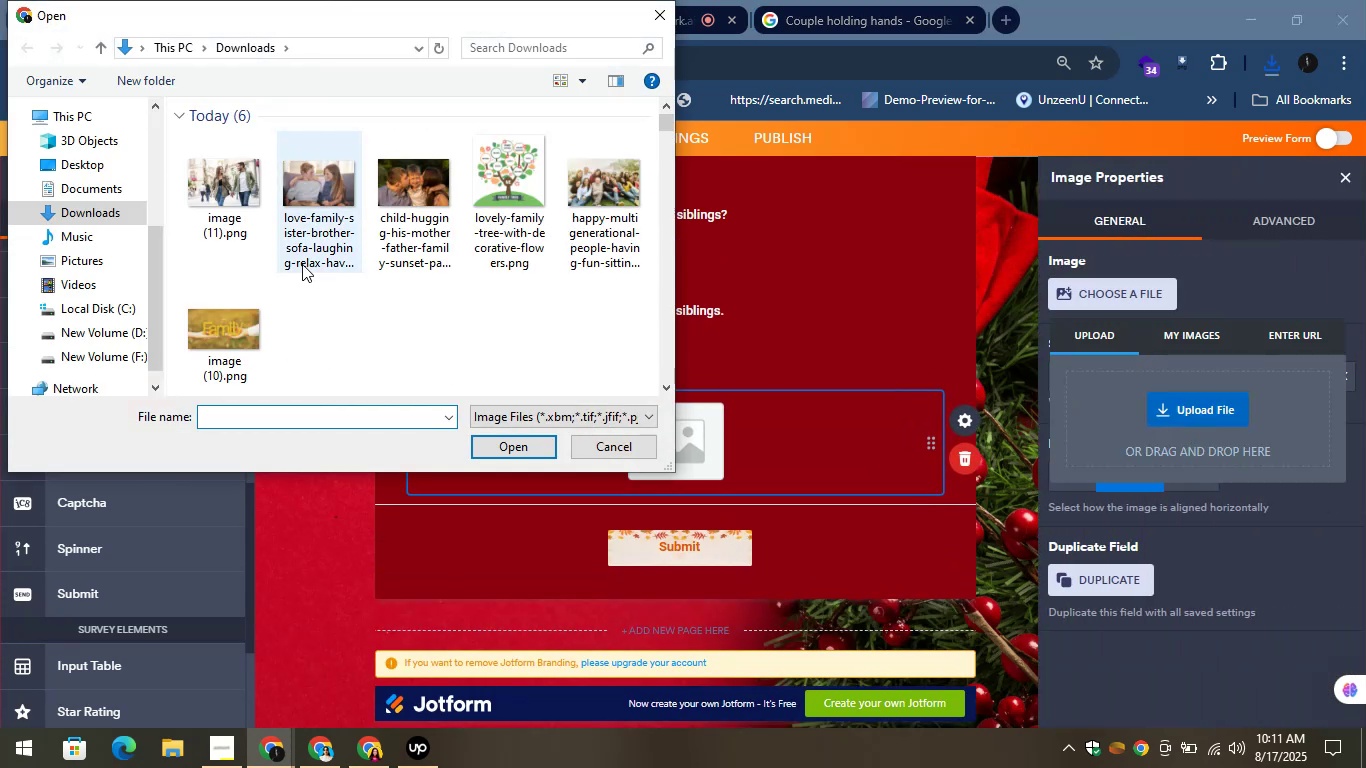 
left_click([210, 193])
 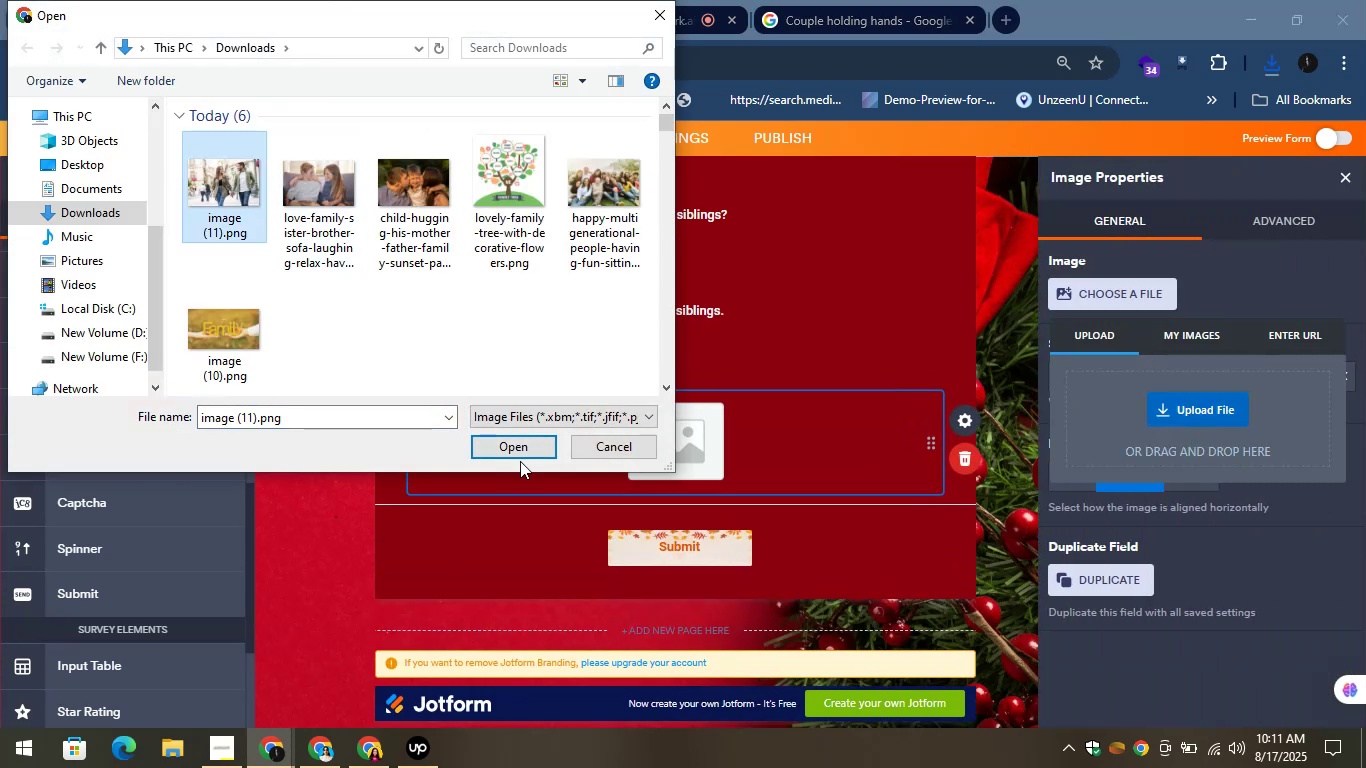 
left_click([513, 448])
 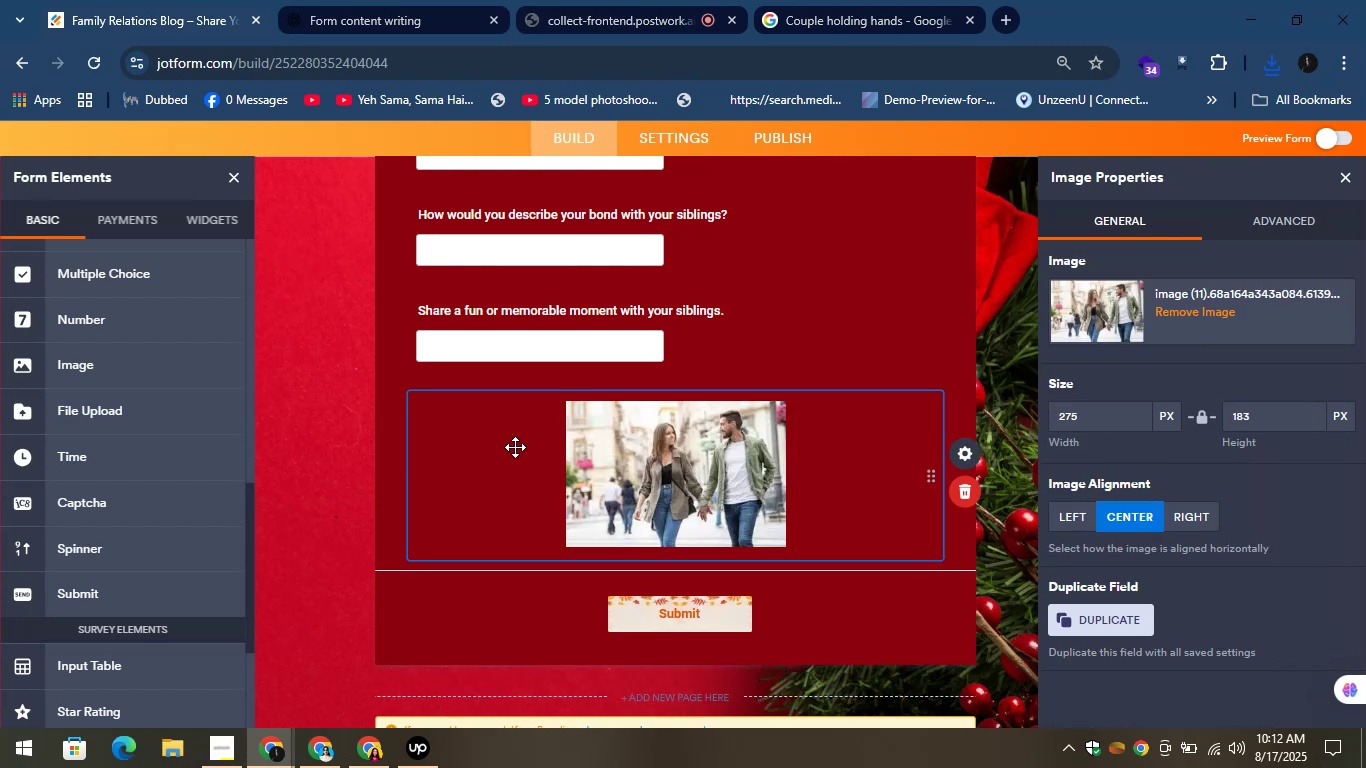 
left_click_drag(start_coordinate=[1107, 415], to_coordinate=[1021, 428])
 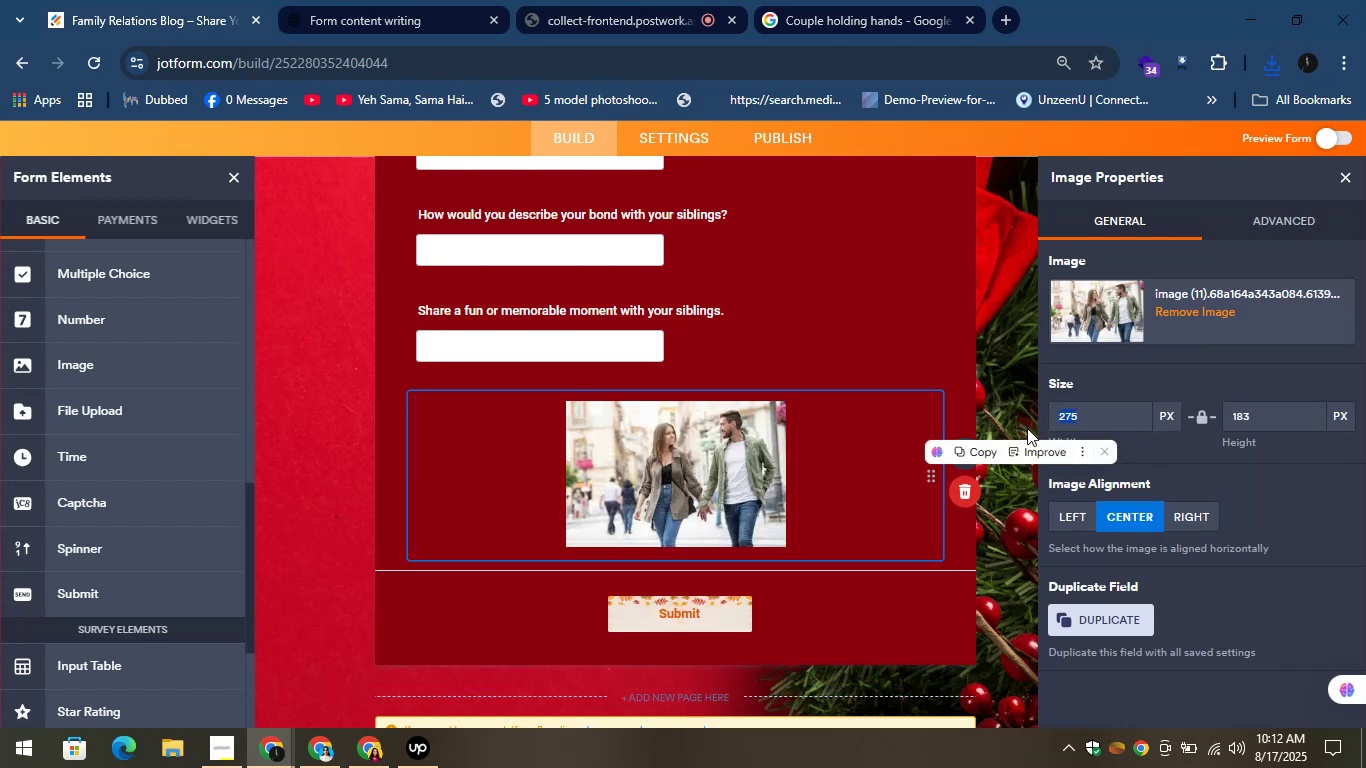 
type(500)
 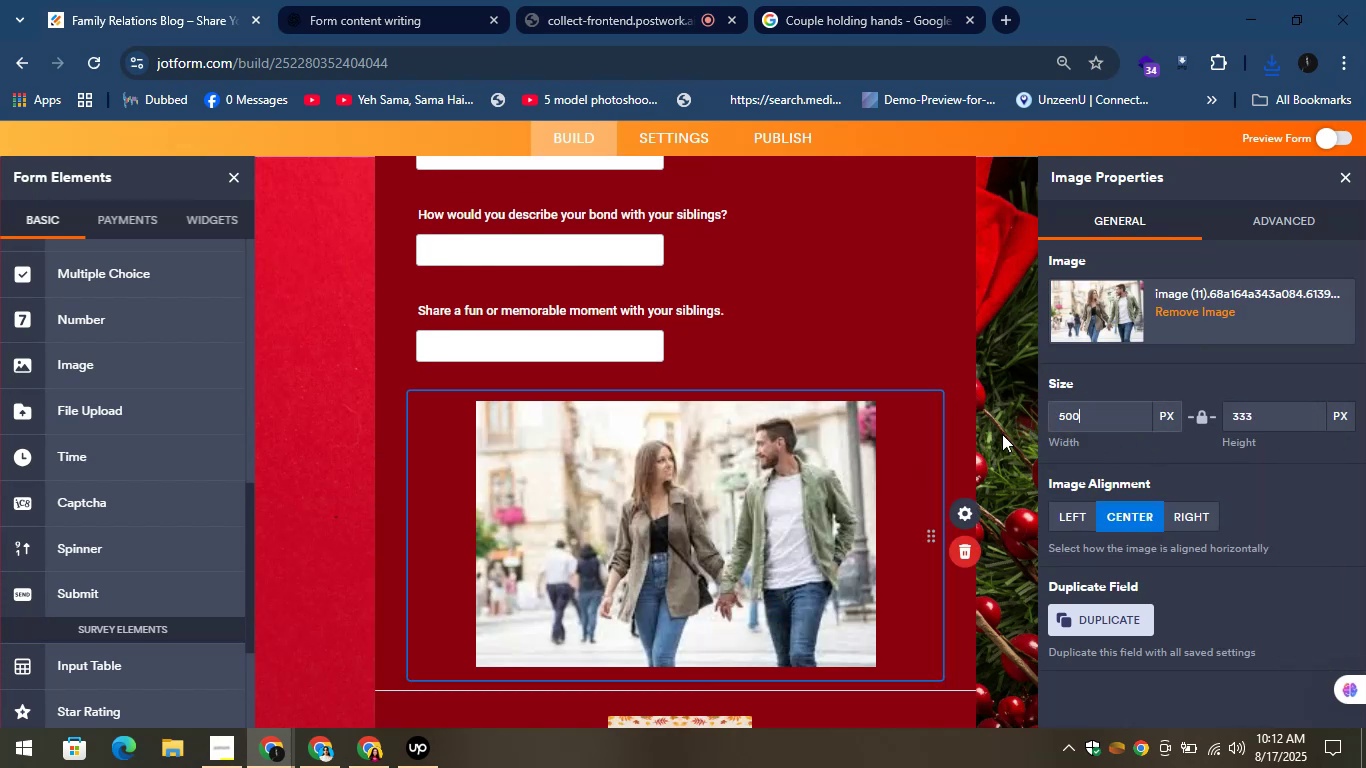 
left_click([965, 550])
 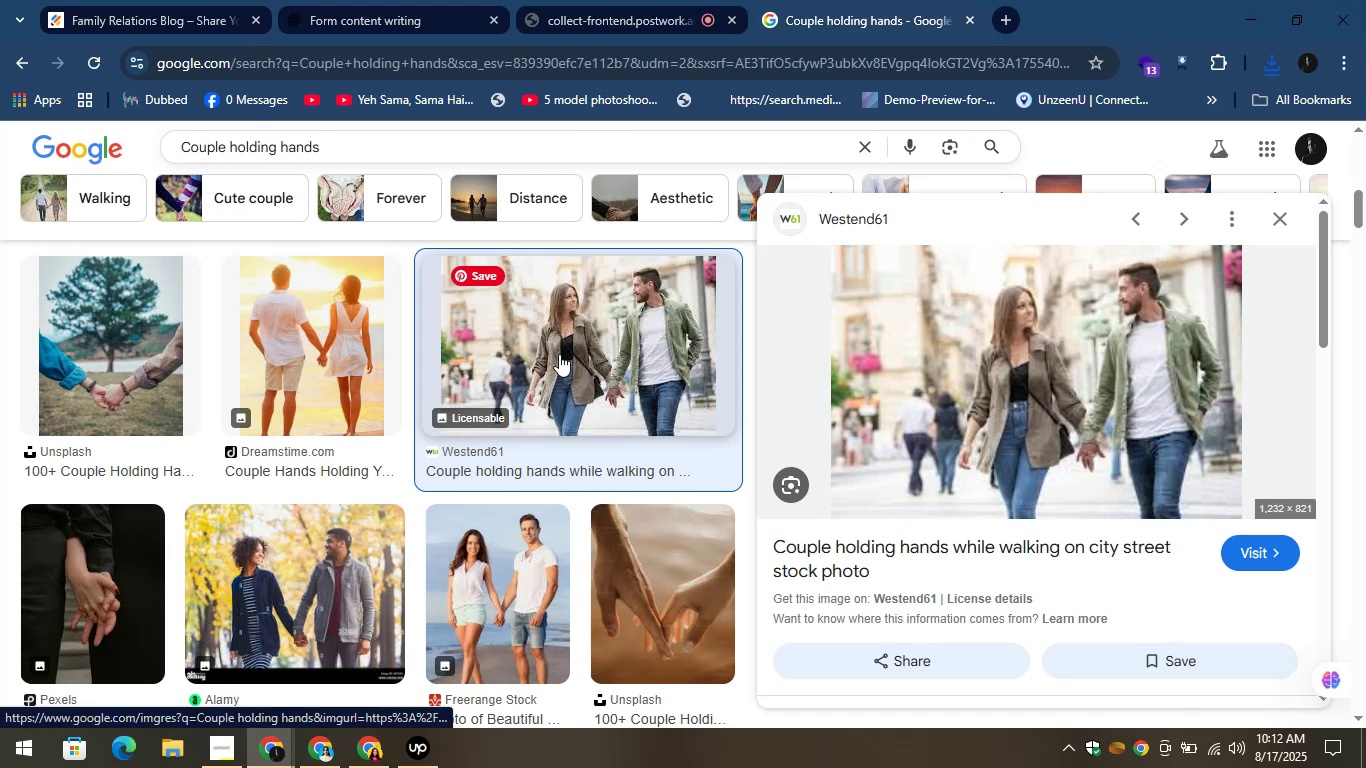 
scroll: coordinate [559, 354], scroll_direction: down, amount: 1.0
 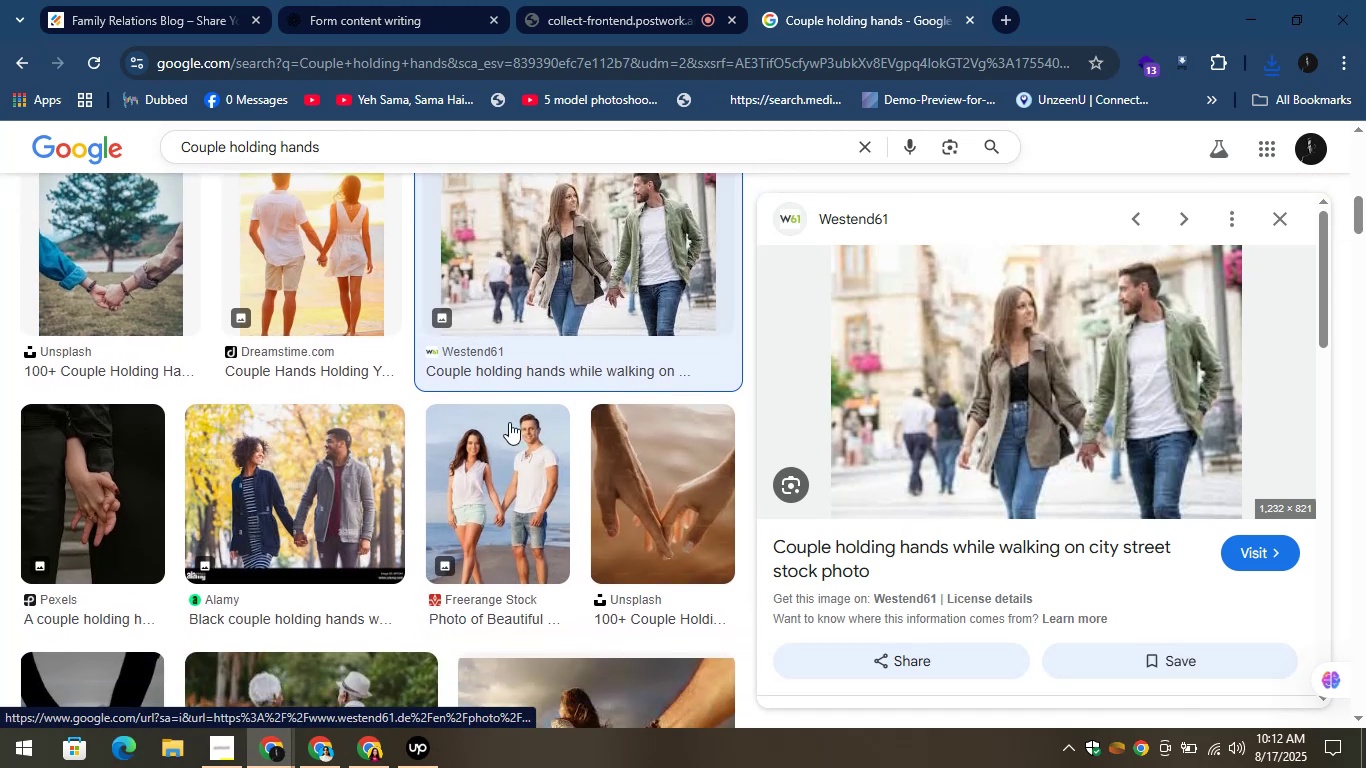 
left_click([526, 460])
 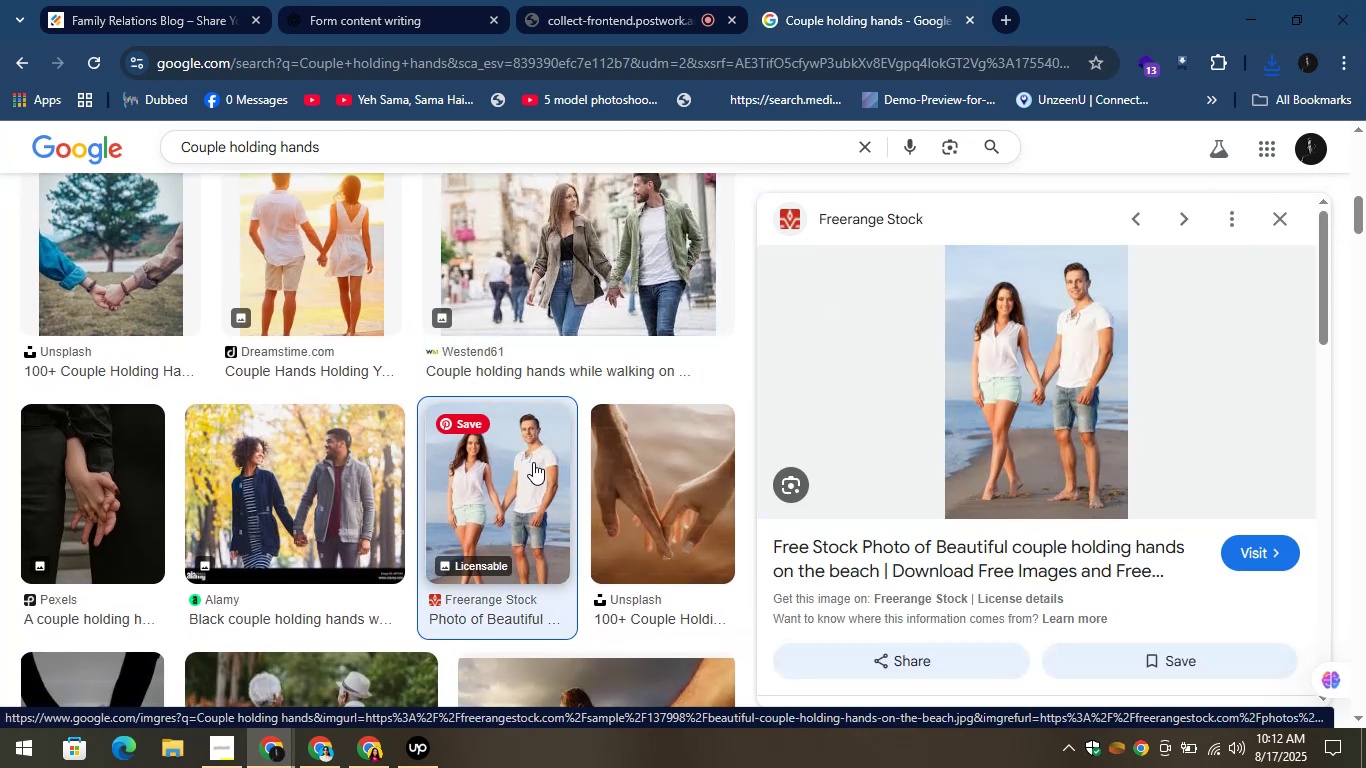 
mouse_move([314, 465])
 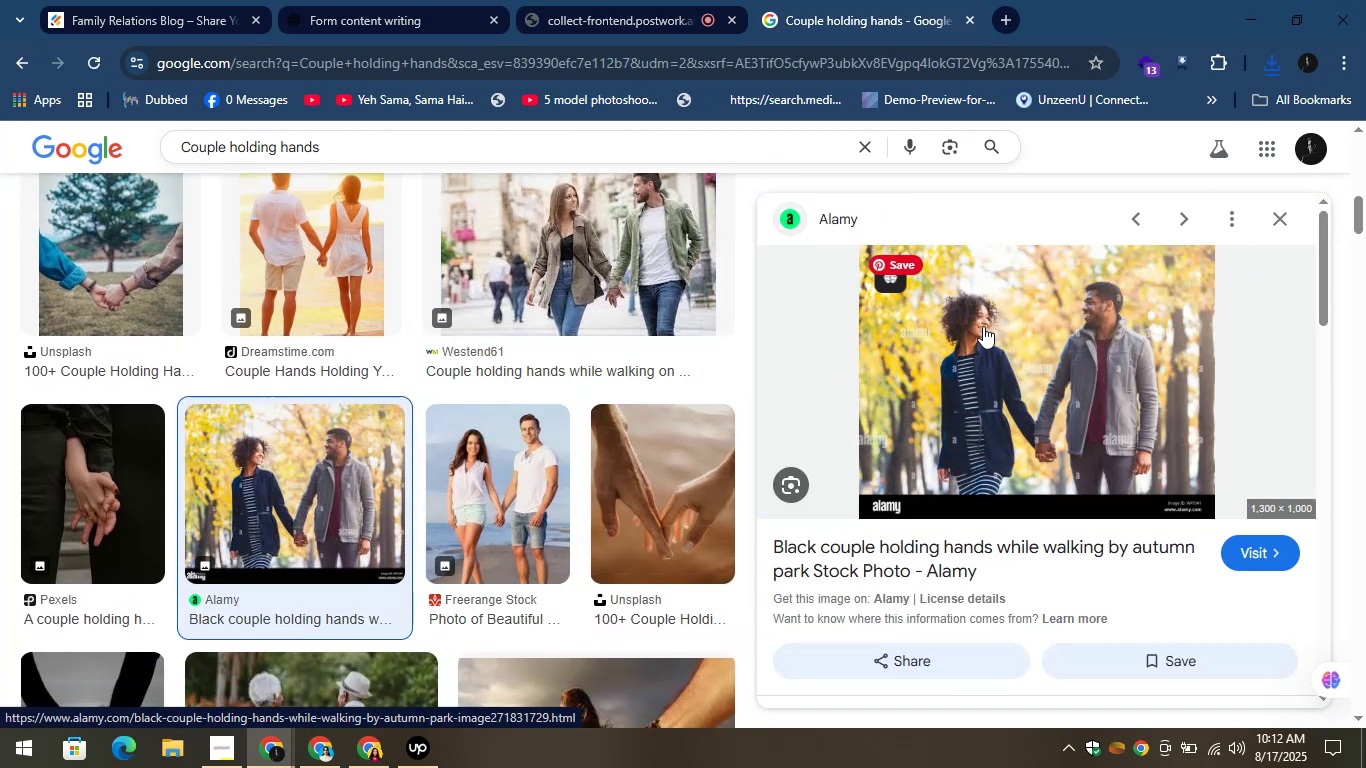 
right_click([986, 326])
 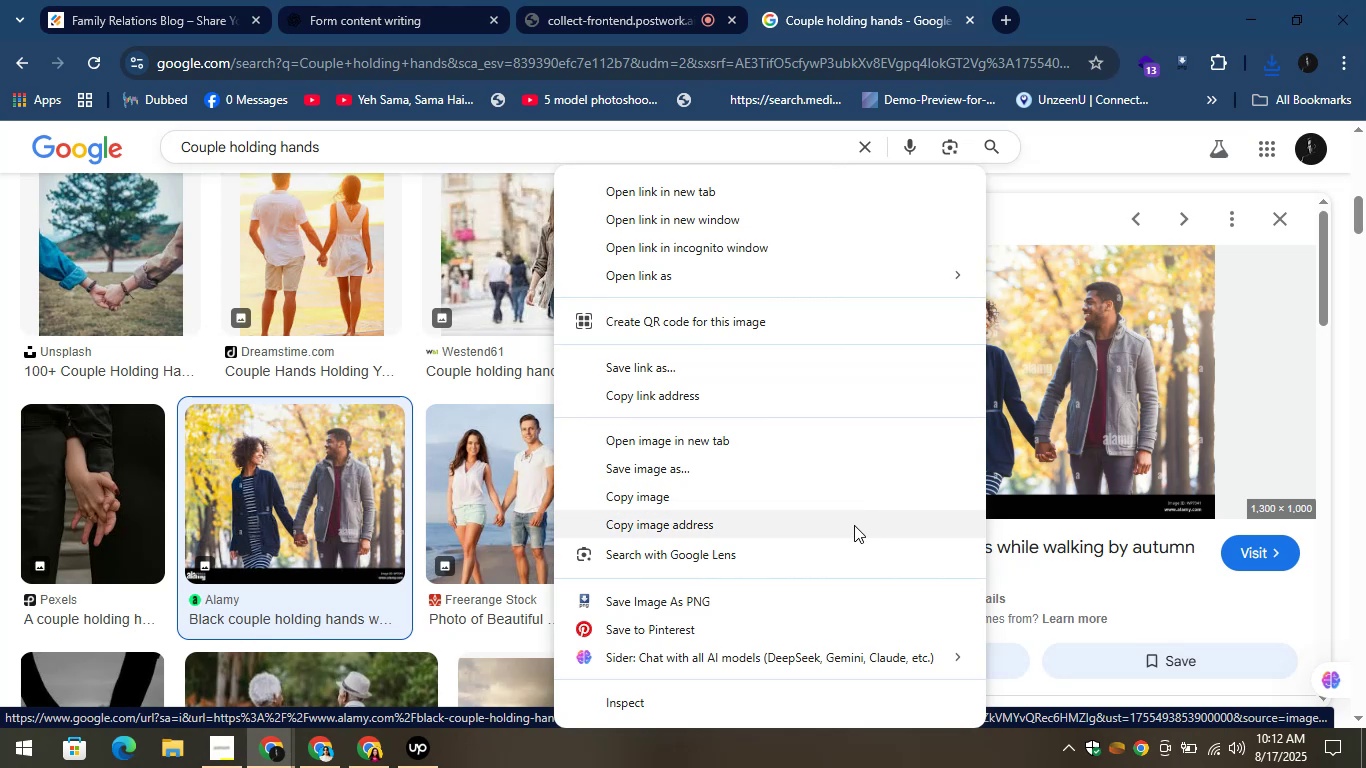 
left_click([723, 599])
 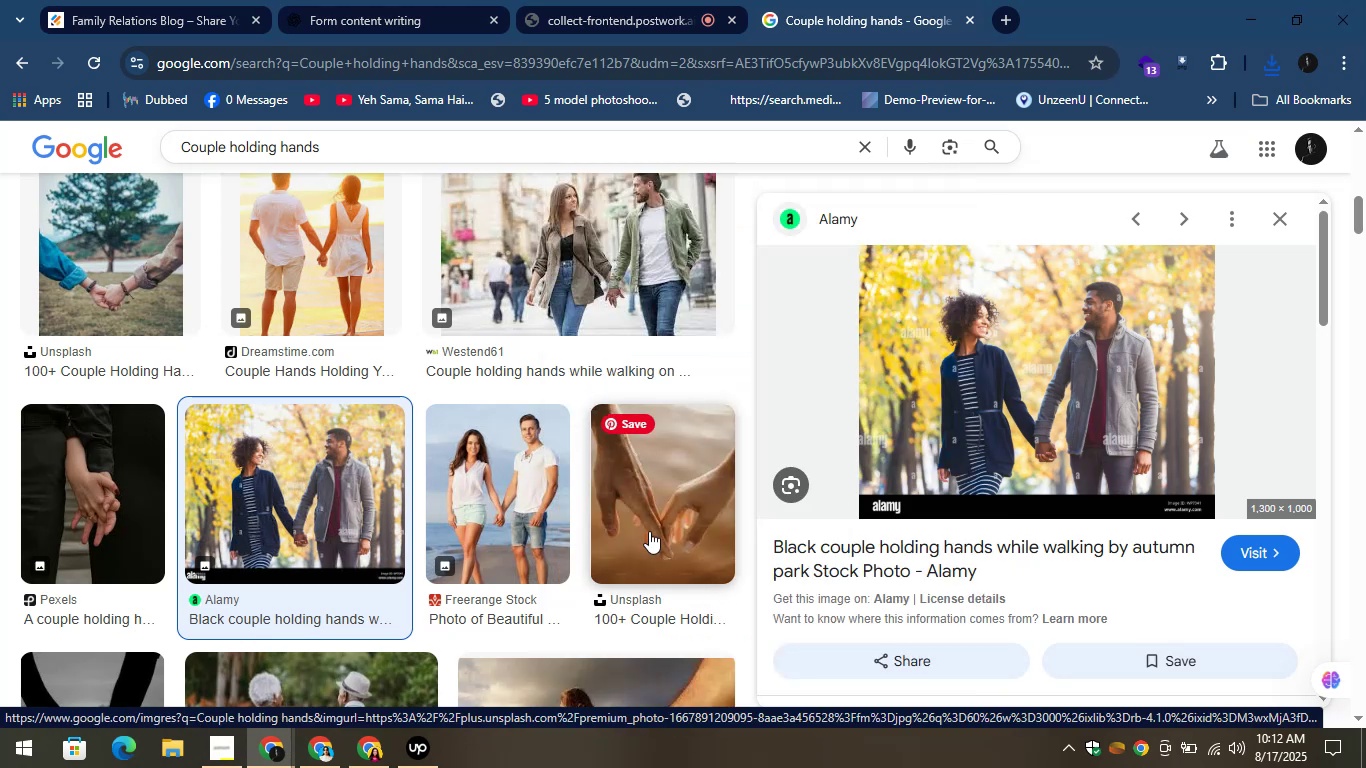 
mouse_move([617, 516])
 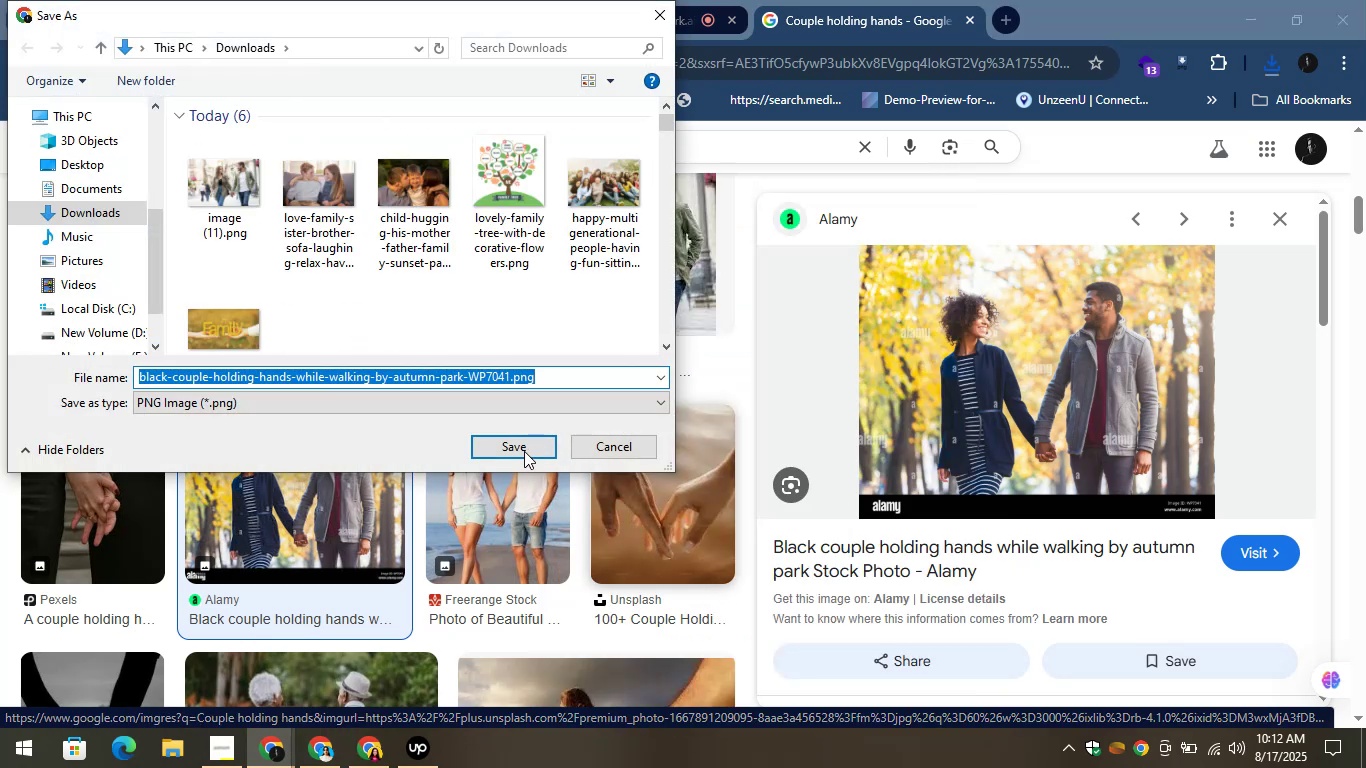 
left_click([524, 450])
 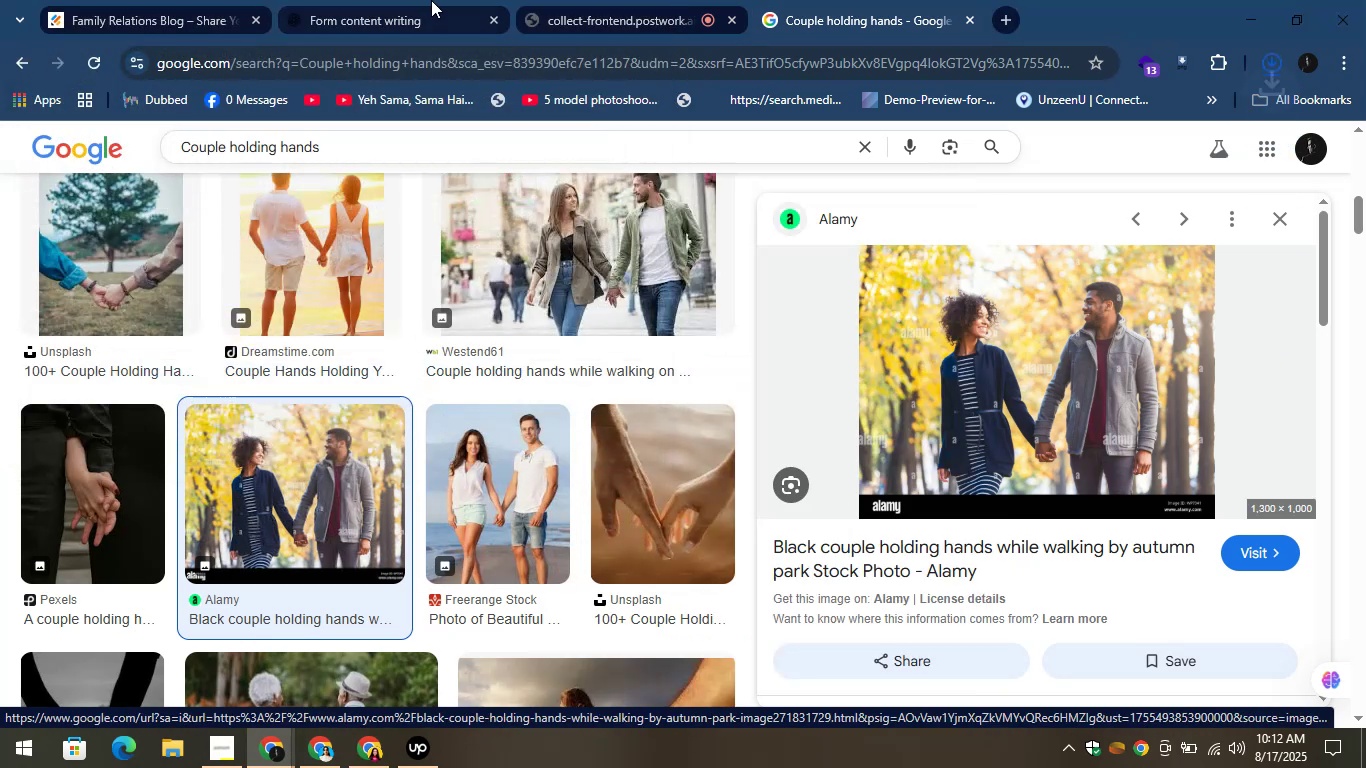 
left_click([396, 0])
 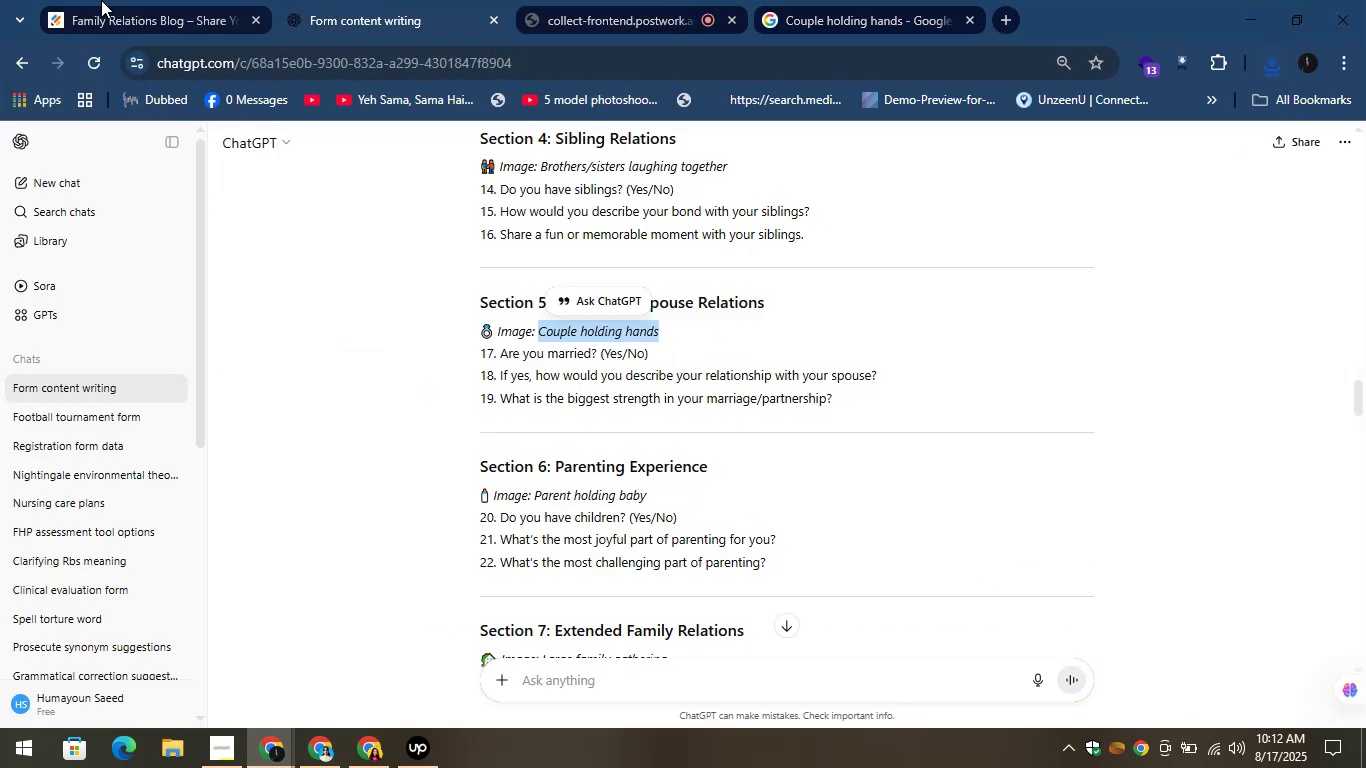 
left_click([147, 0])
 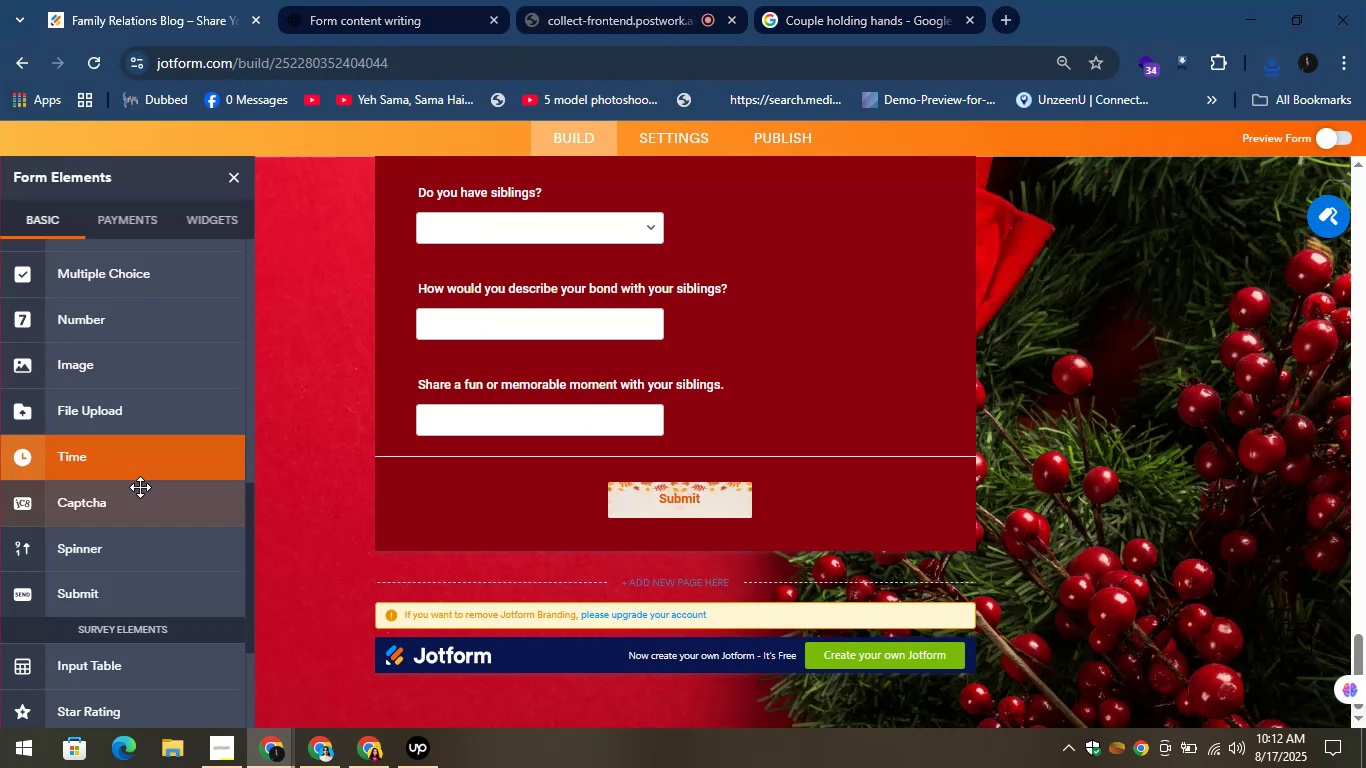 
left_click_drag(start_coordinate=[107, 368], to_coordinate=[598, 438])
 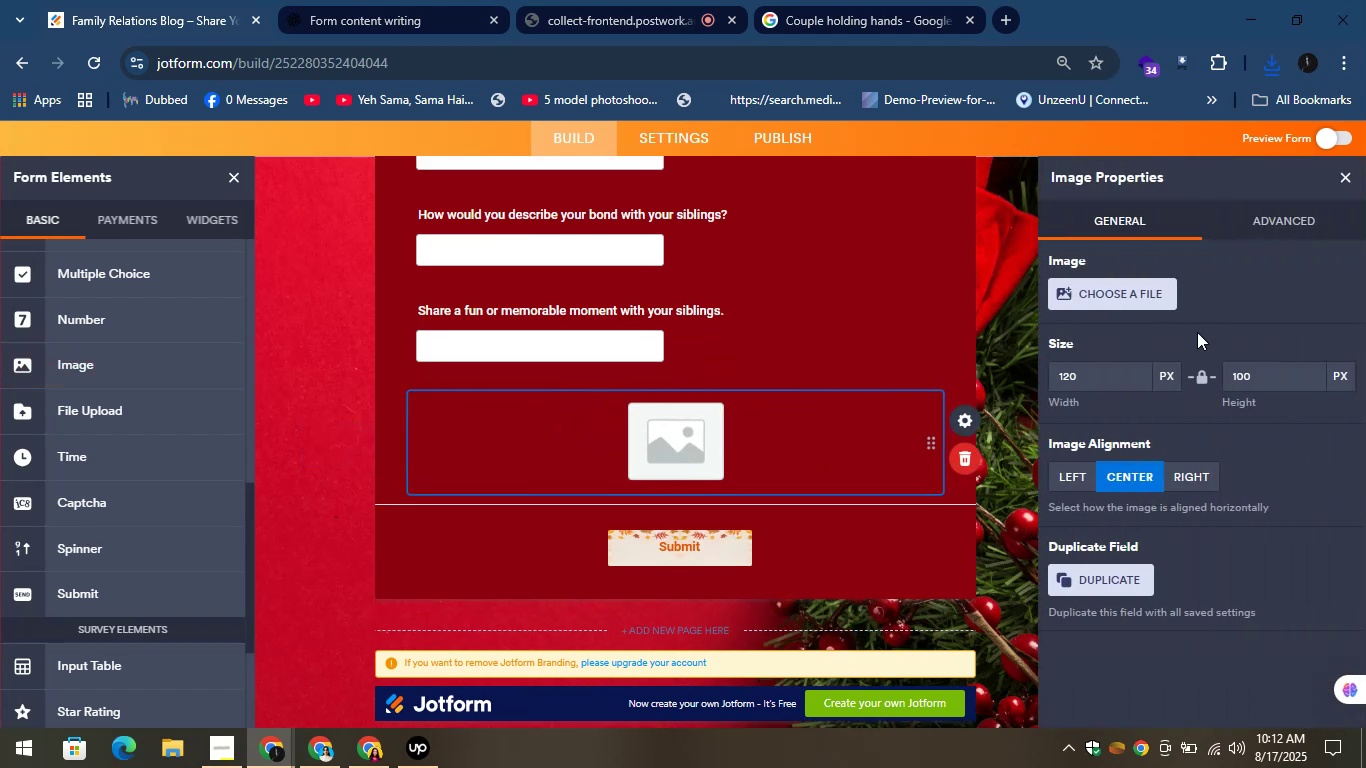 
left_click([1112, 282])
 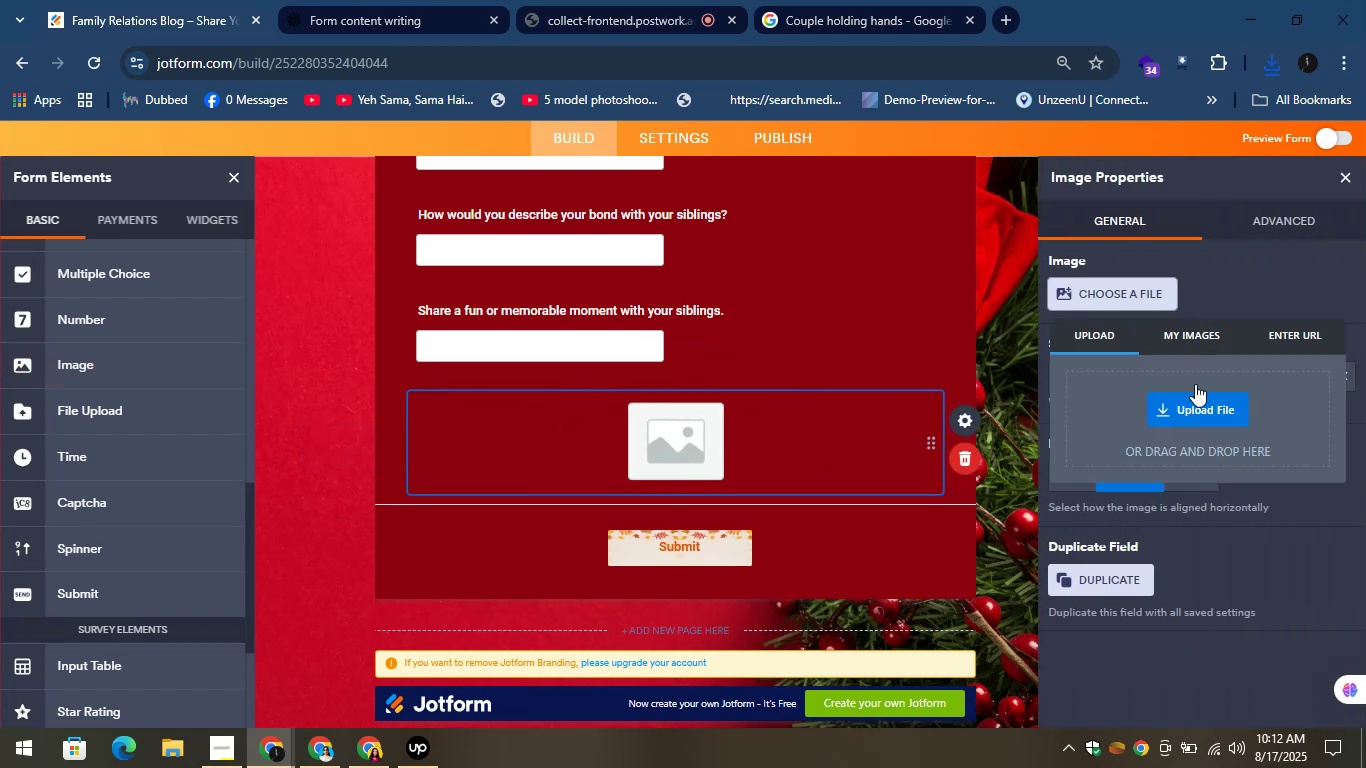 
left_click([1199, 392])
 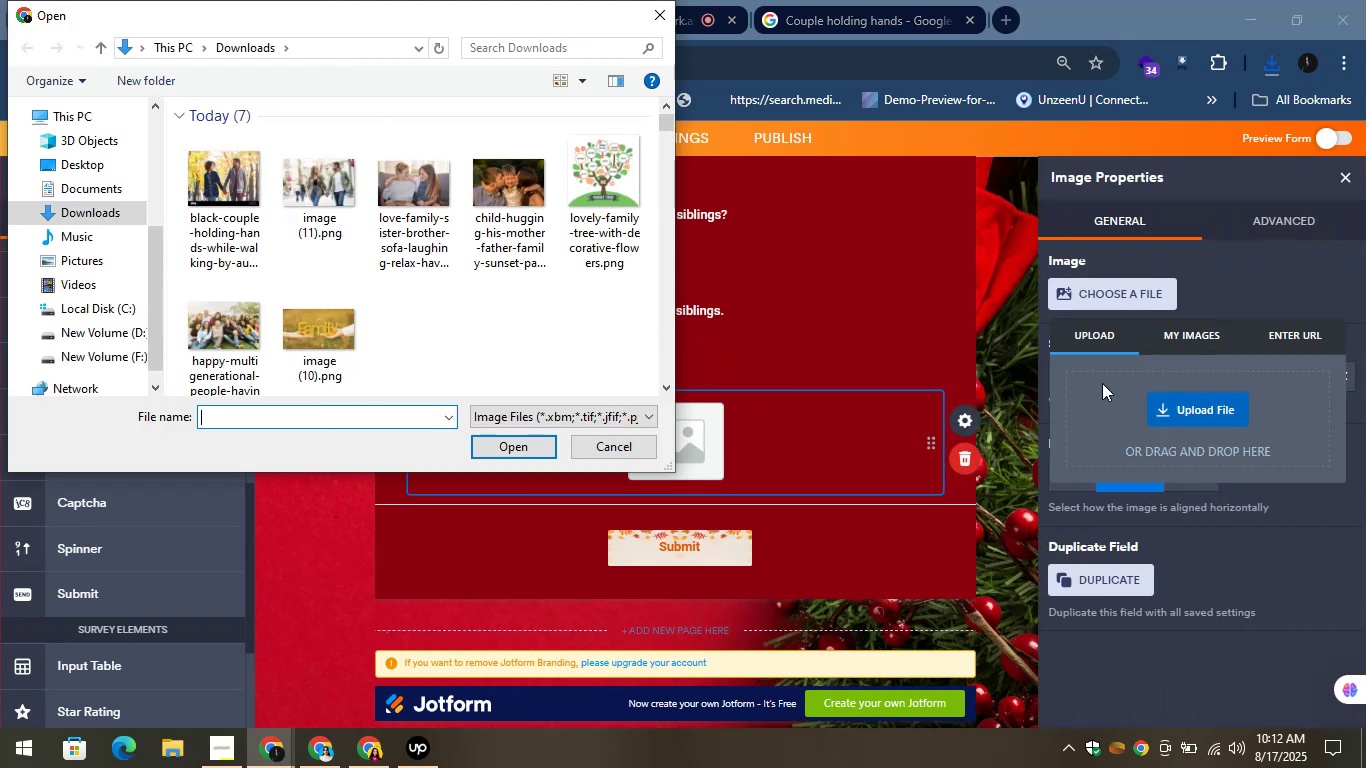 
left_click([212, 166])
 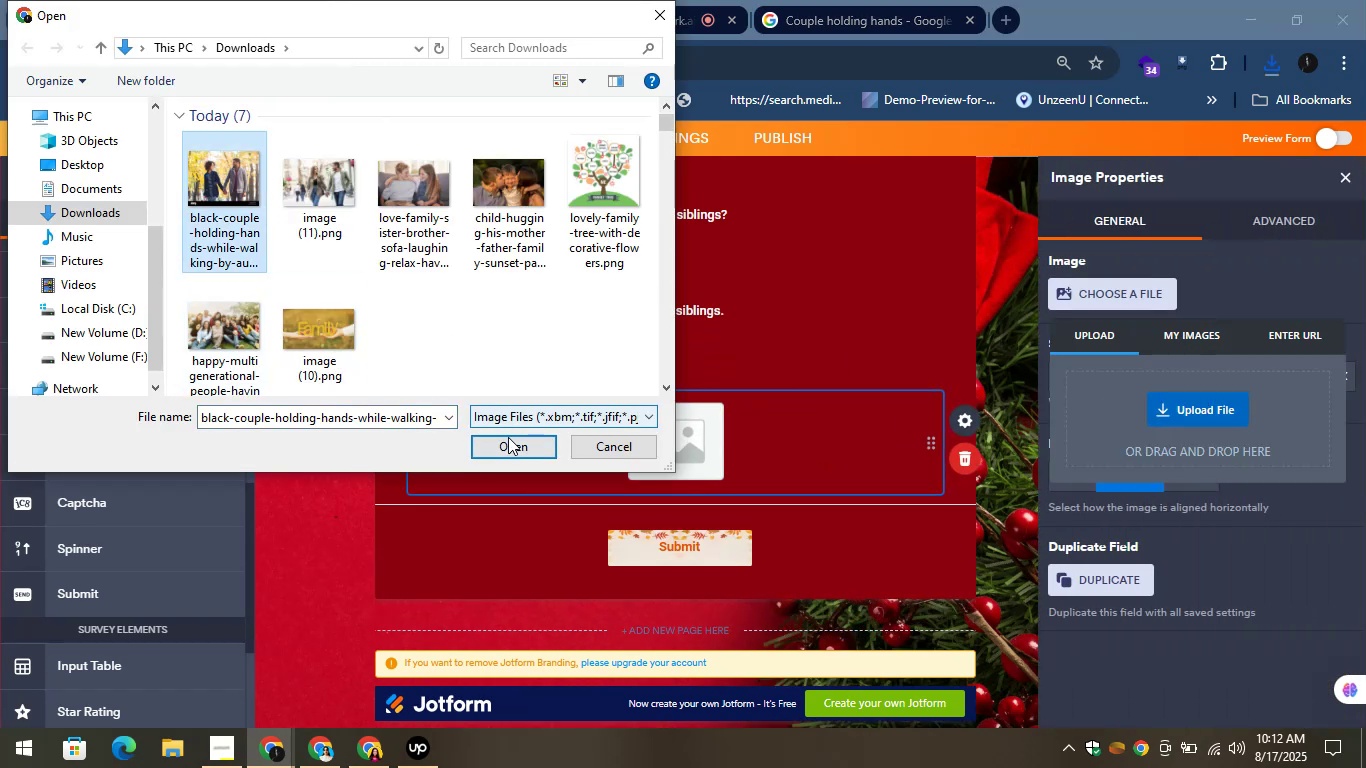 
left_click([508, 441])
 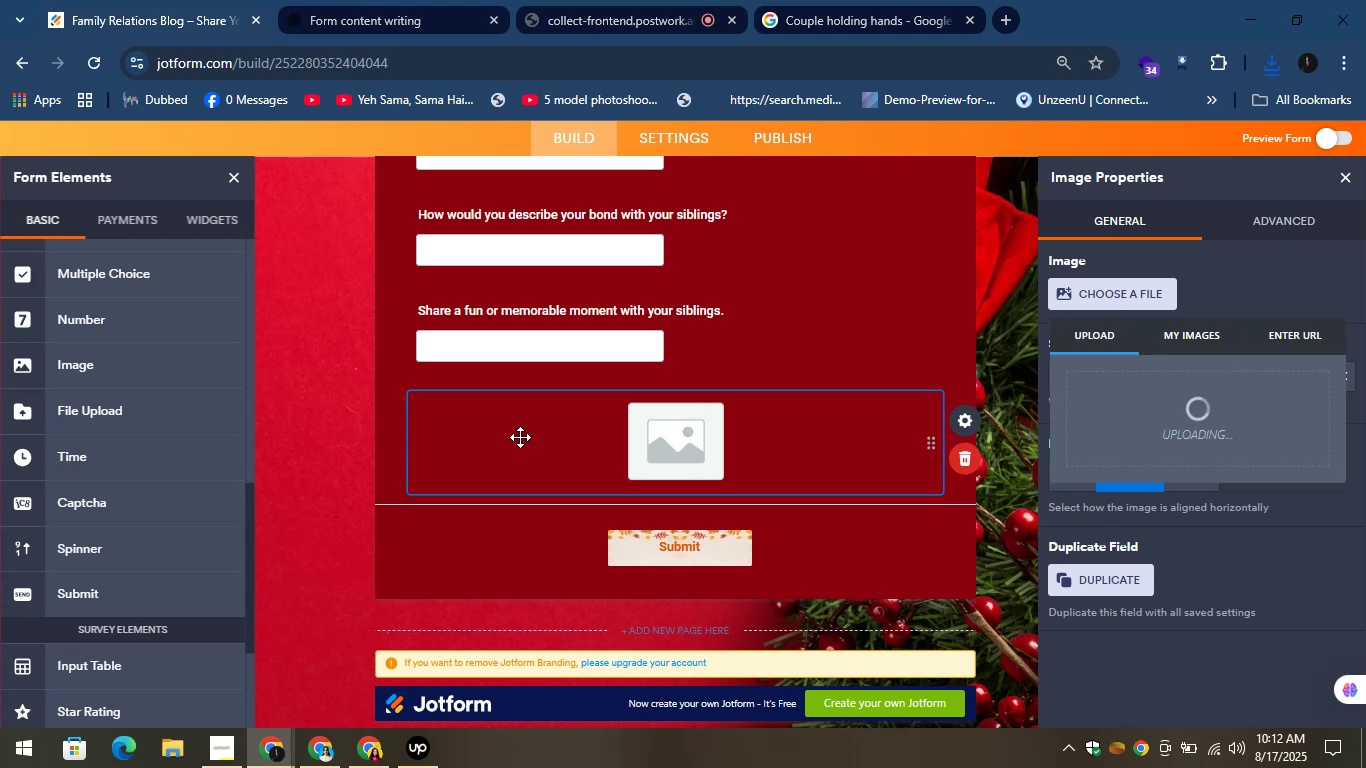 
wait(19.64)
 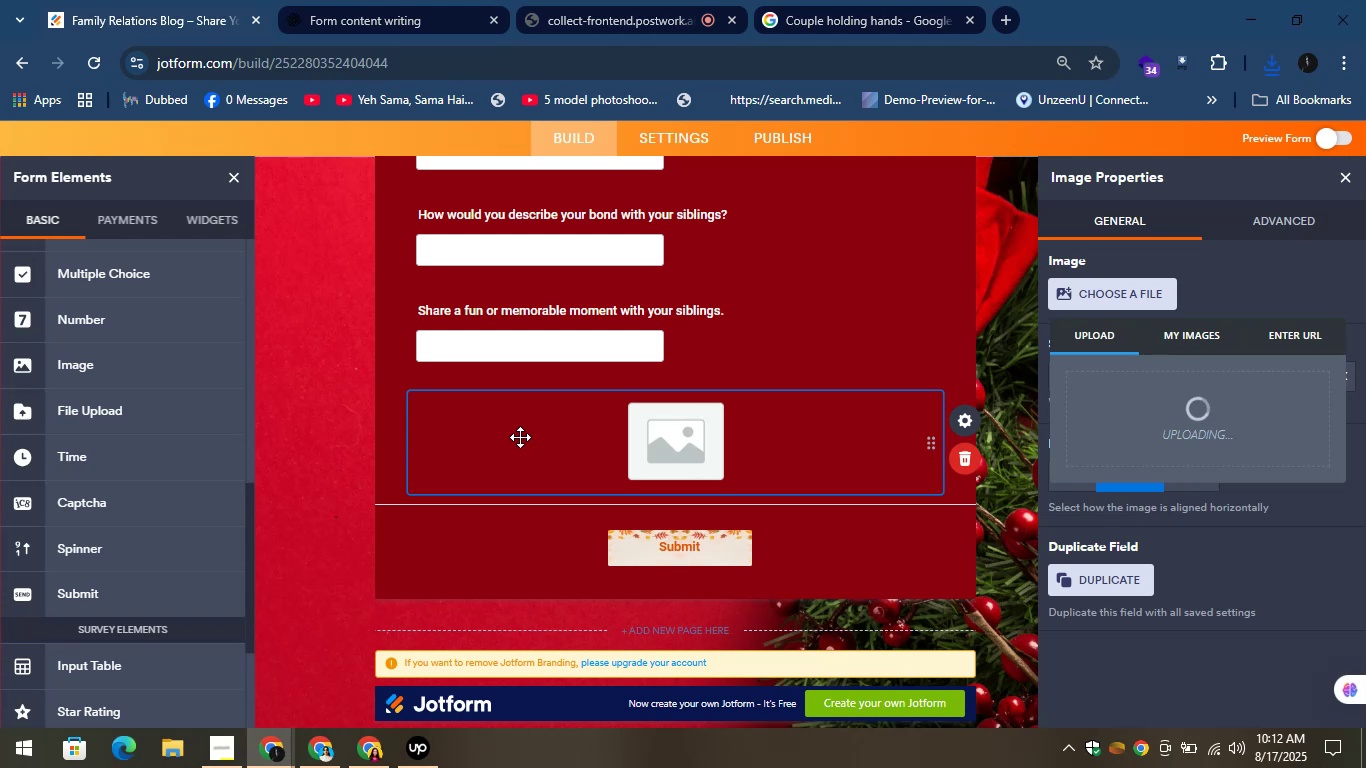 
left_click([1347, 182])
 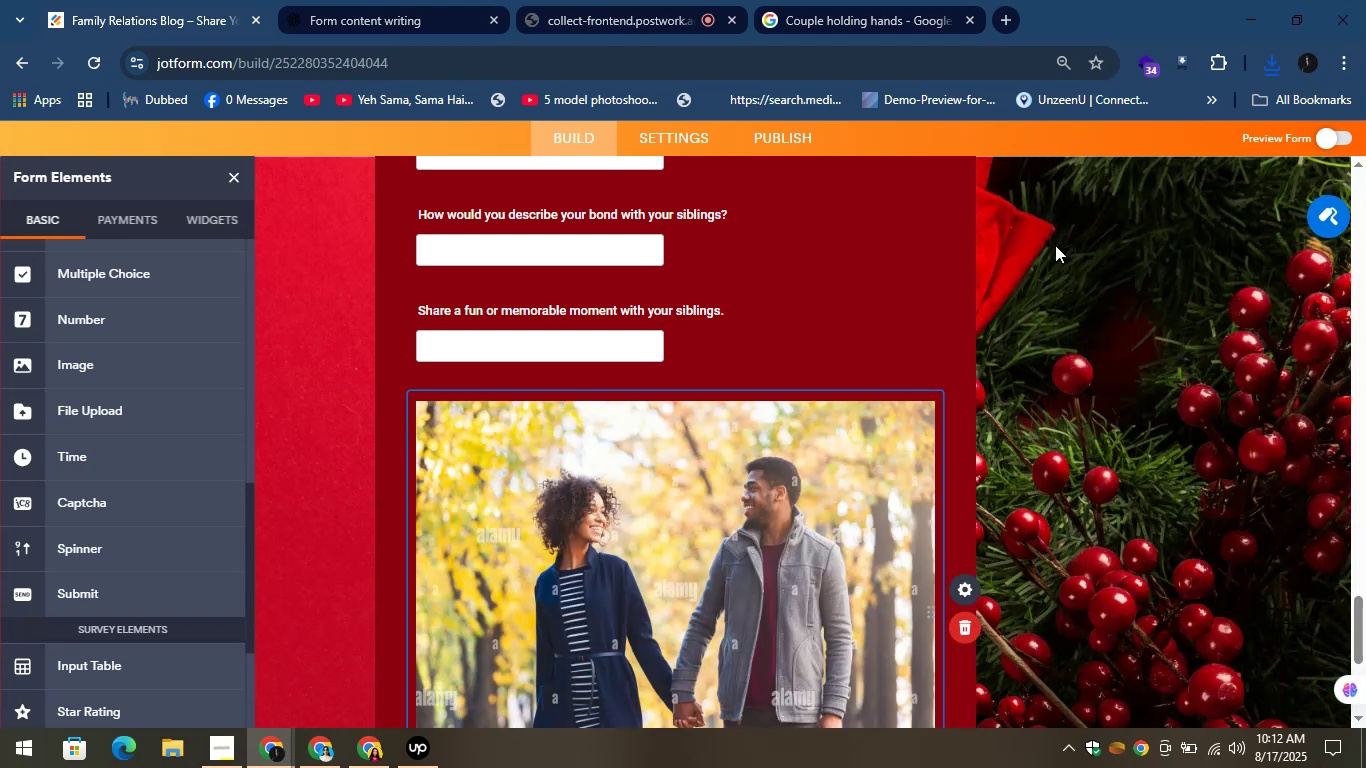 
scroll: coordinate [1000, 266], scroll_direction: down, amount: 2.0
 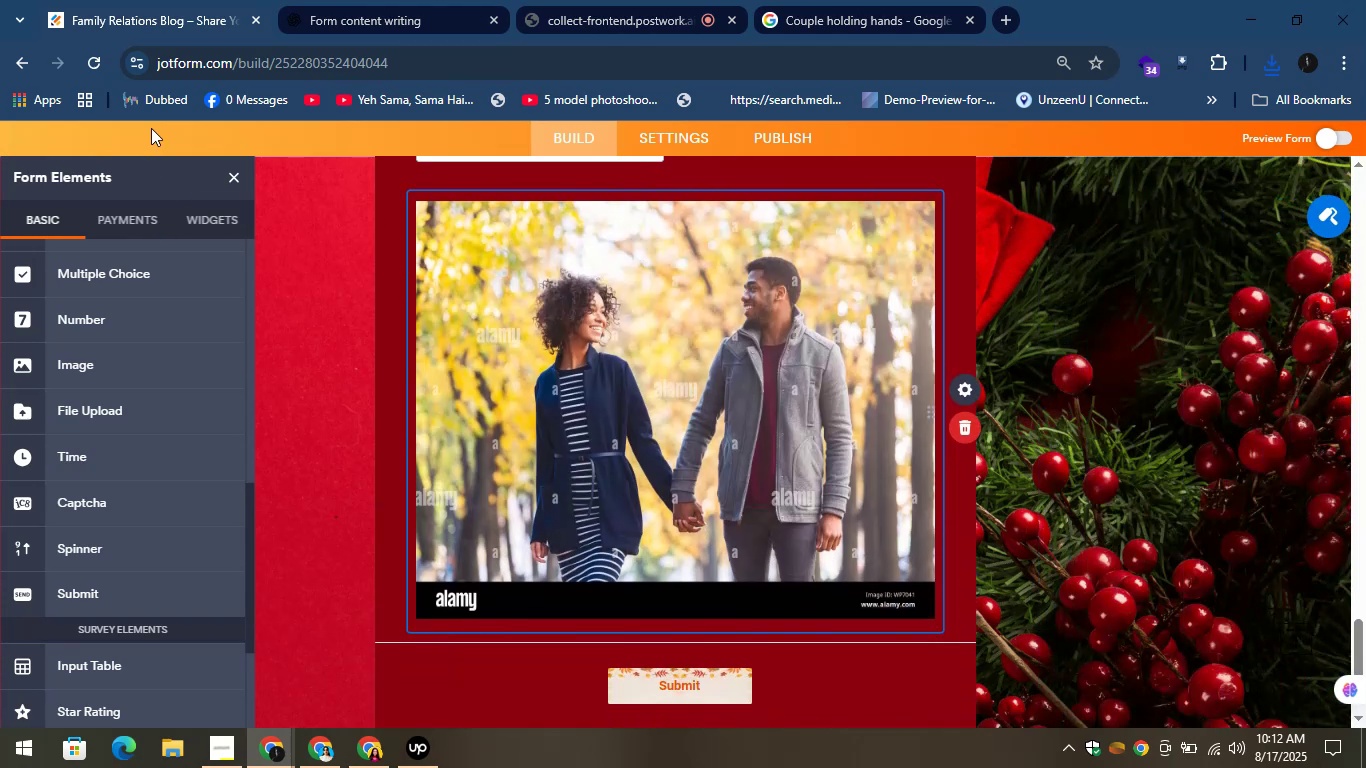 
left_click([330, 0])
 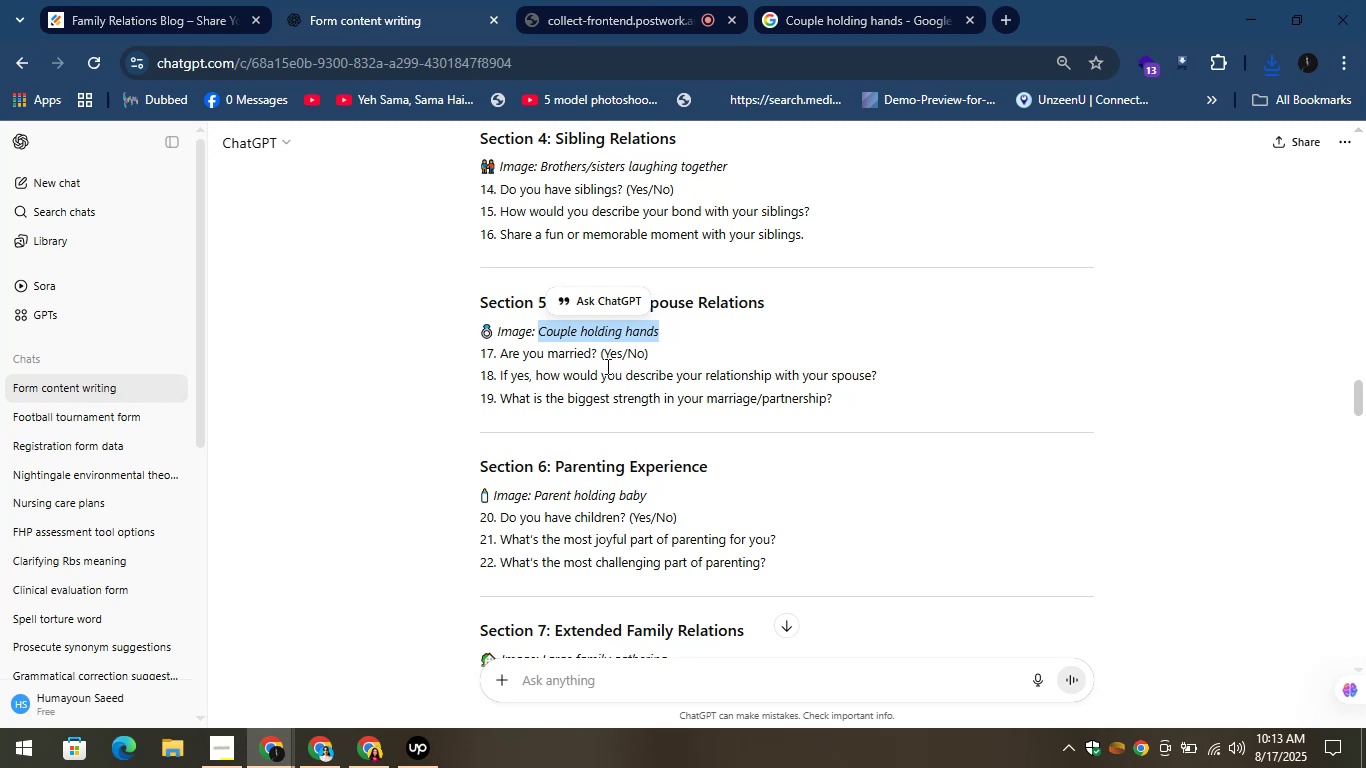 
left_click_drag(start_coordinate=[597, 357], to_coordinate=[503, 350])
 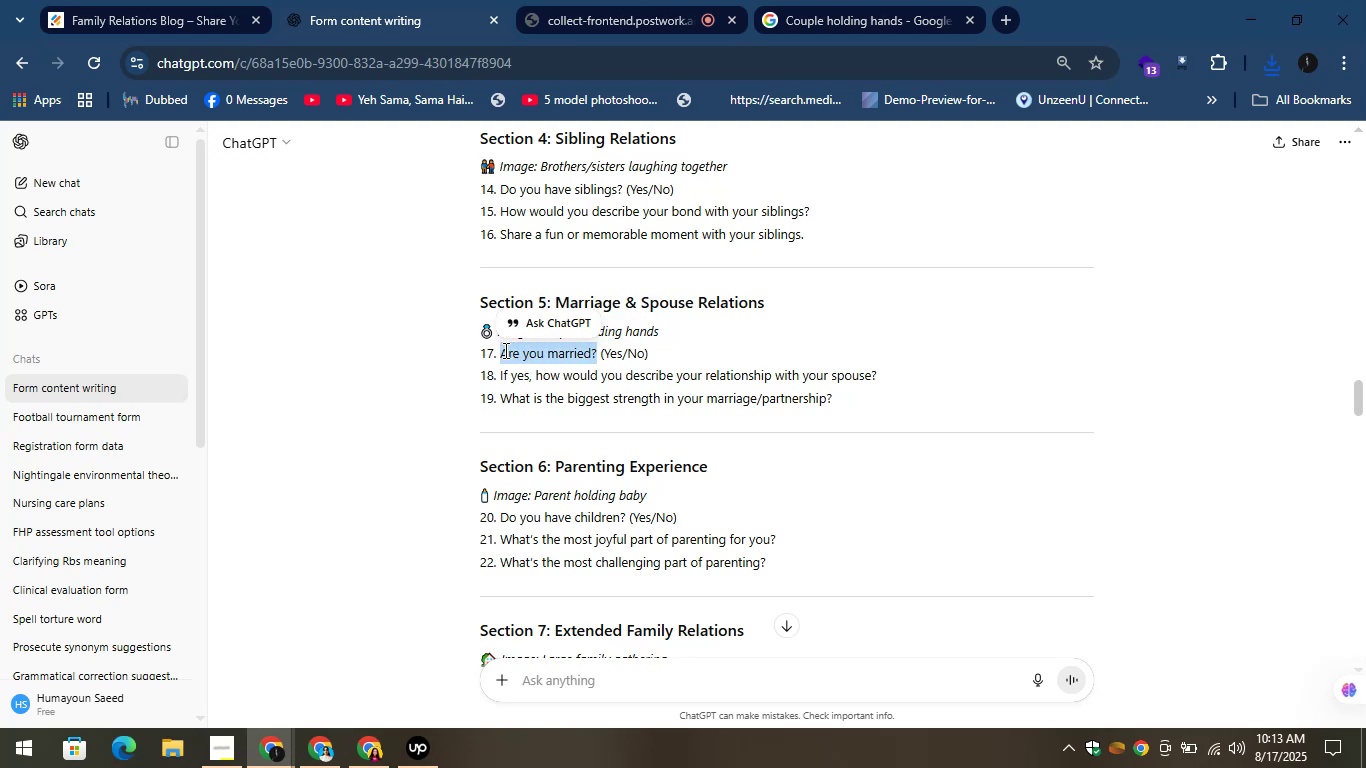 
key(Control+C)
 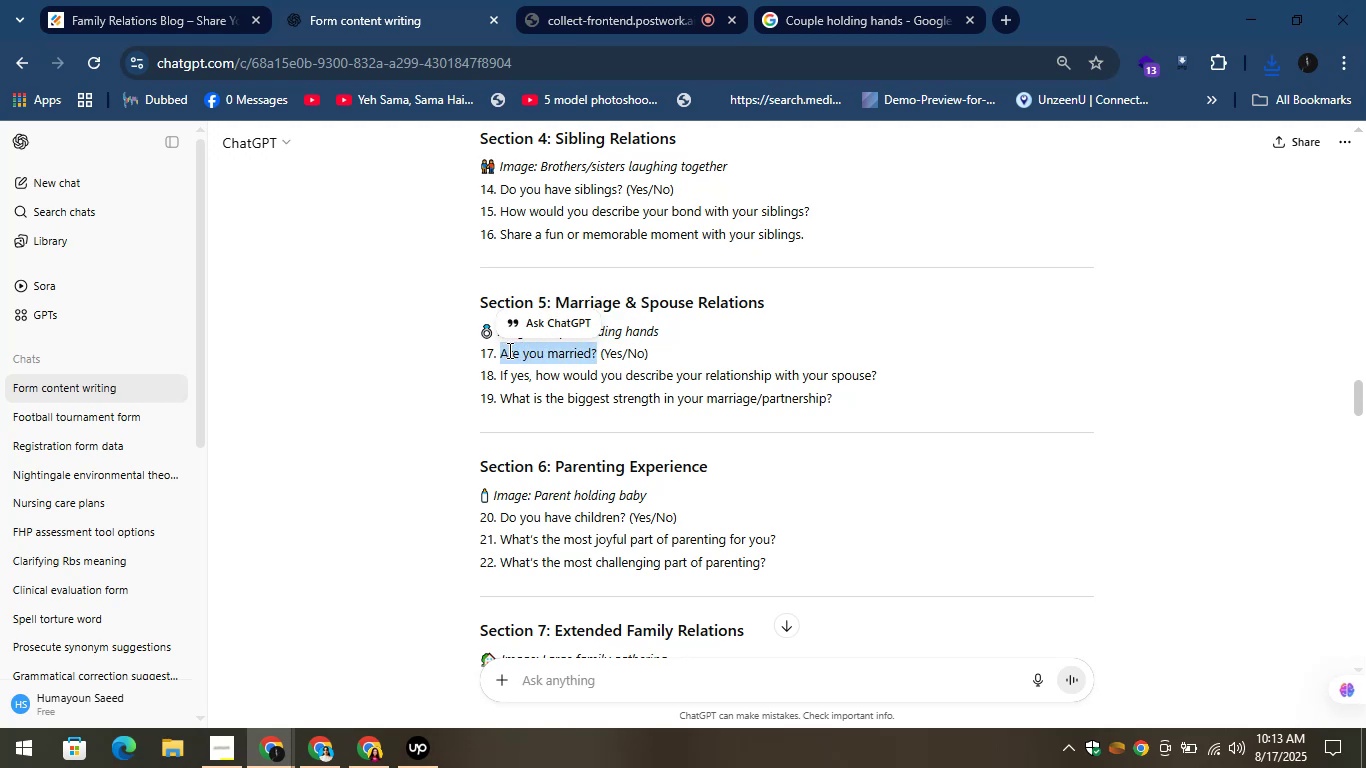 
key(Control+C)
 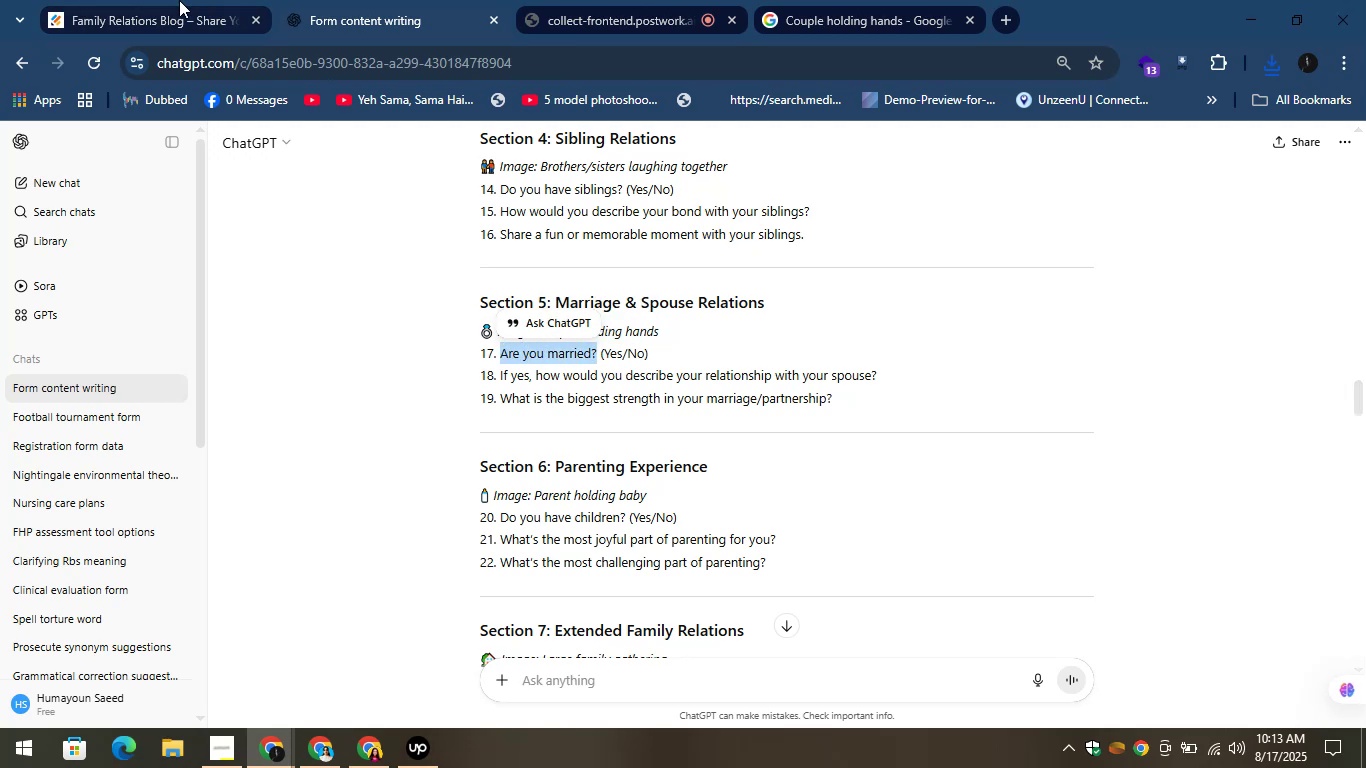 
left_click([176, 0])
 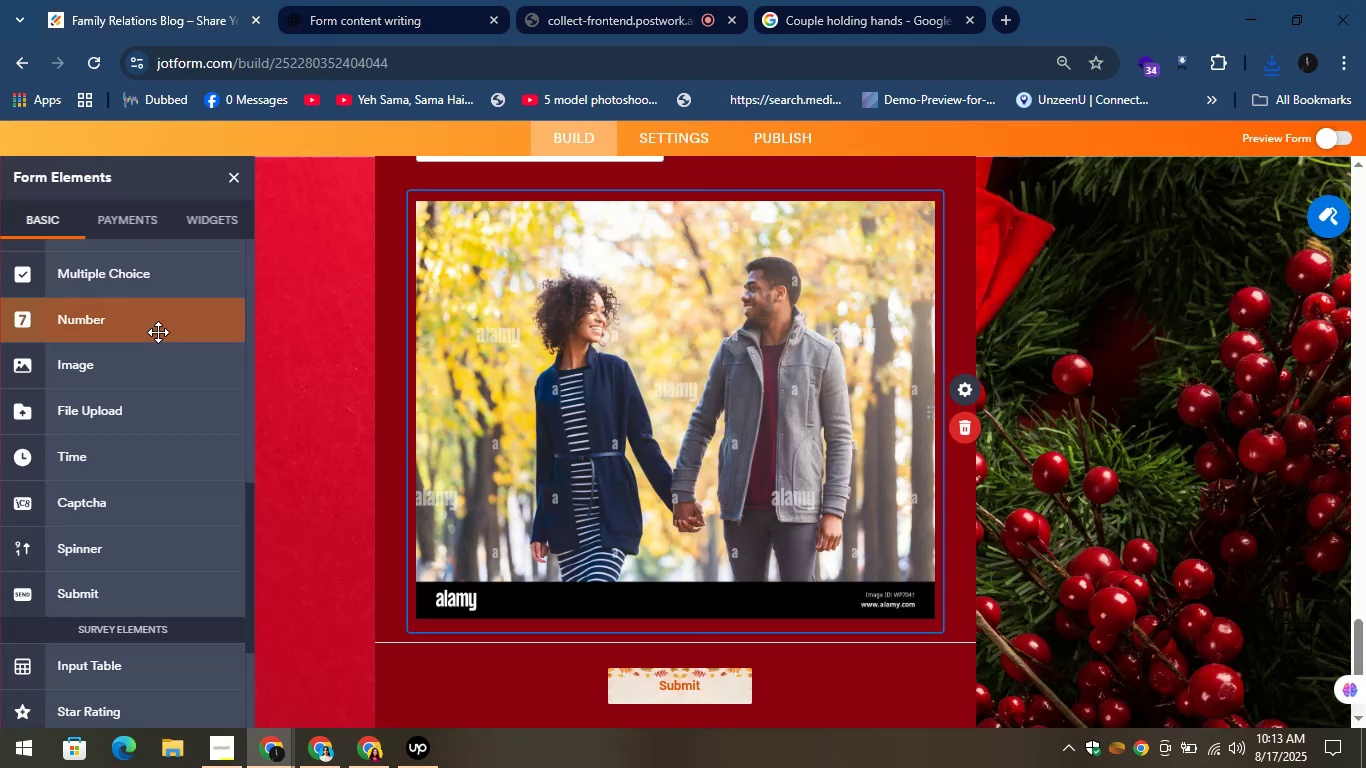 
scroll: coordinate [163, 335], scroll_direction: up, amount: 1.0
 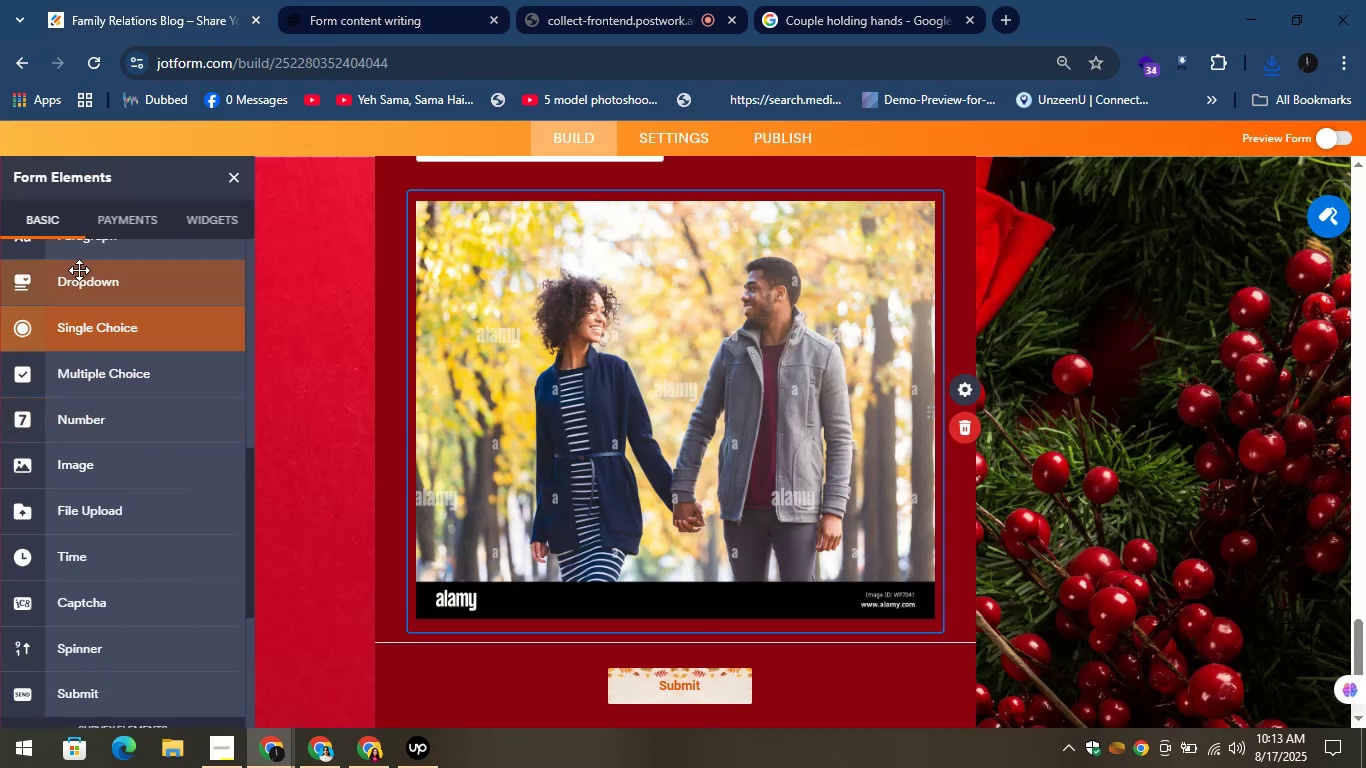 
left_click_drag(start_coordinate=[78, 276], to_coordinate=[547, 621])
 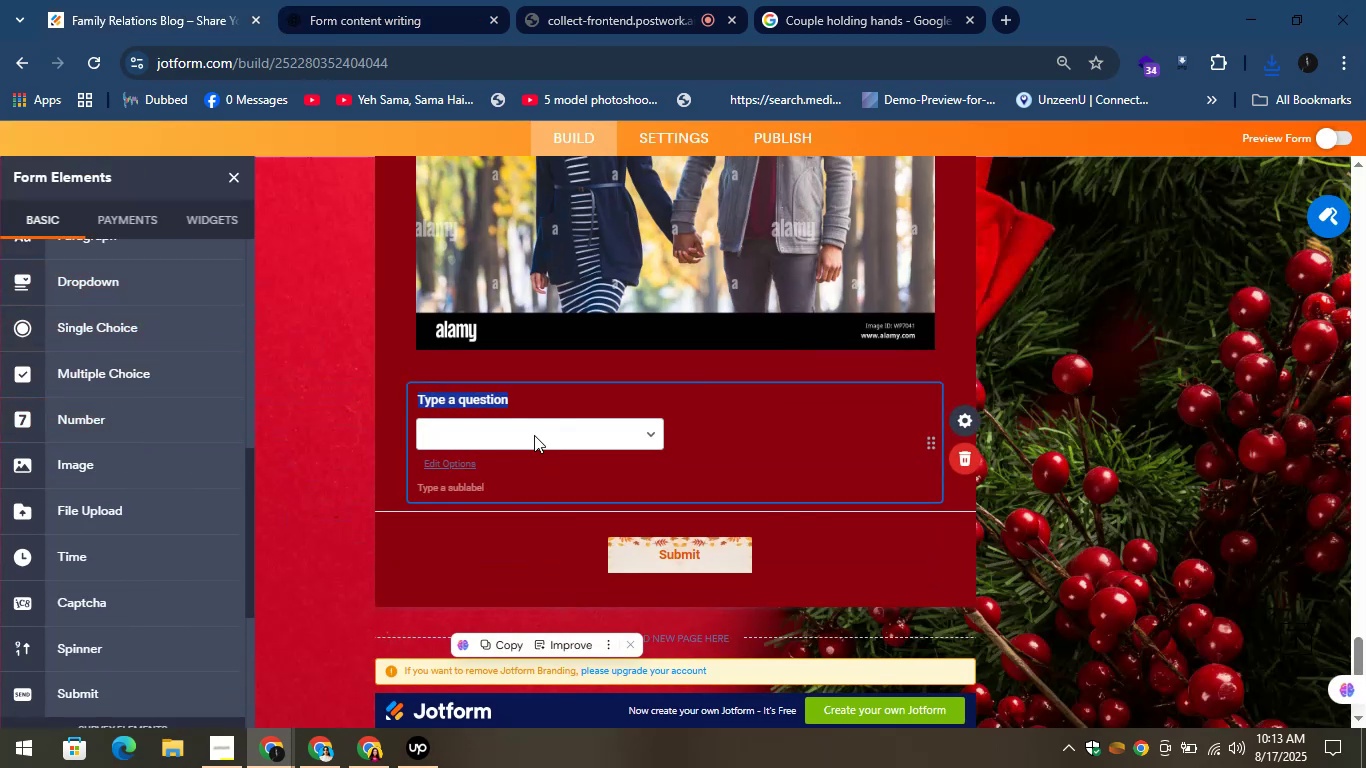 
key(Control+V)
 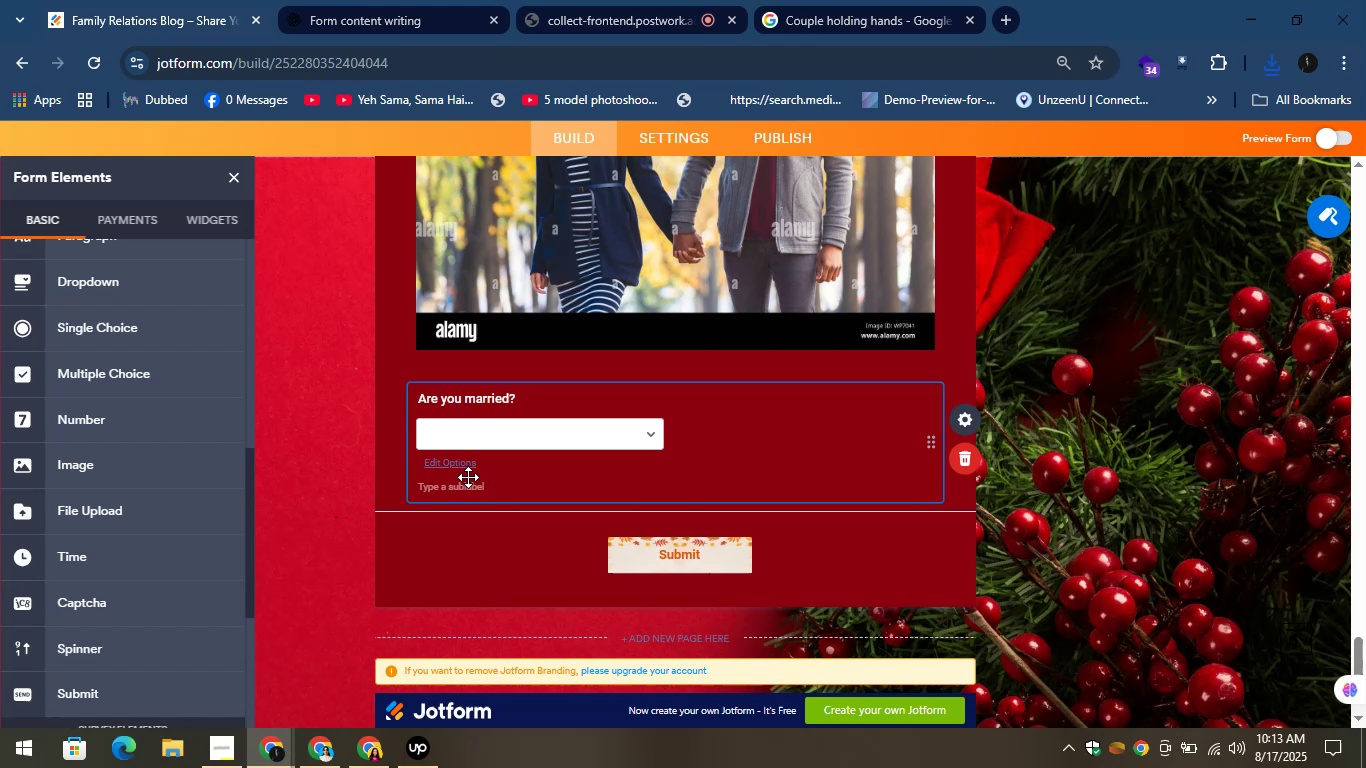 
left_click([454, 475])
 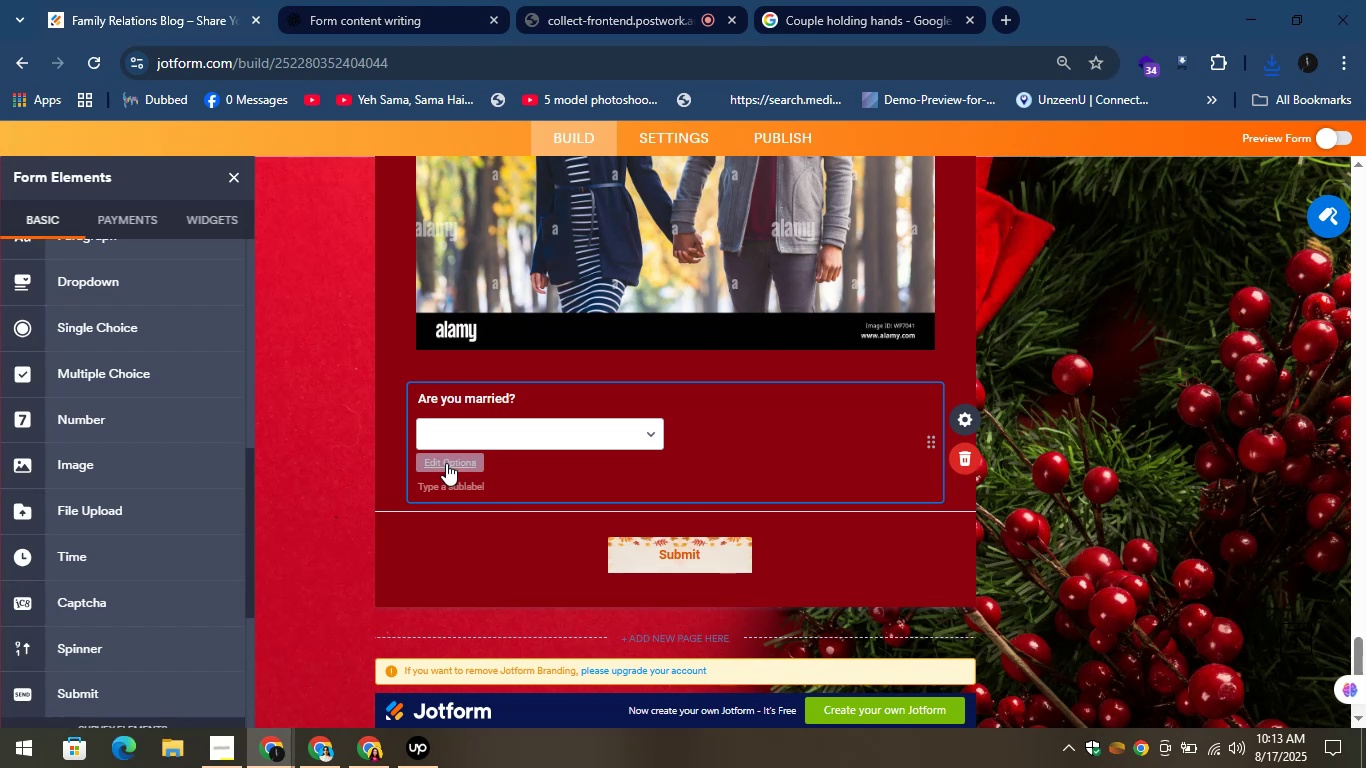 
left_click([446, 463])
 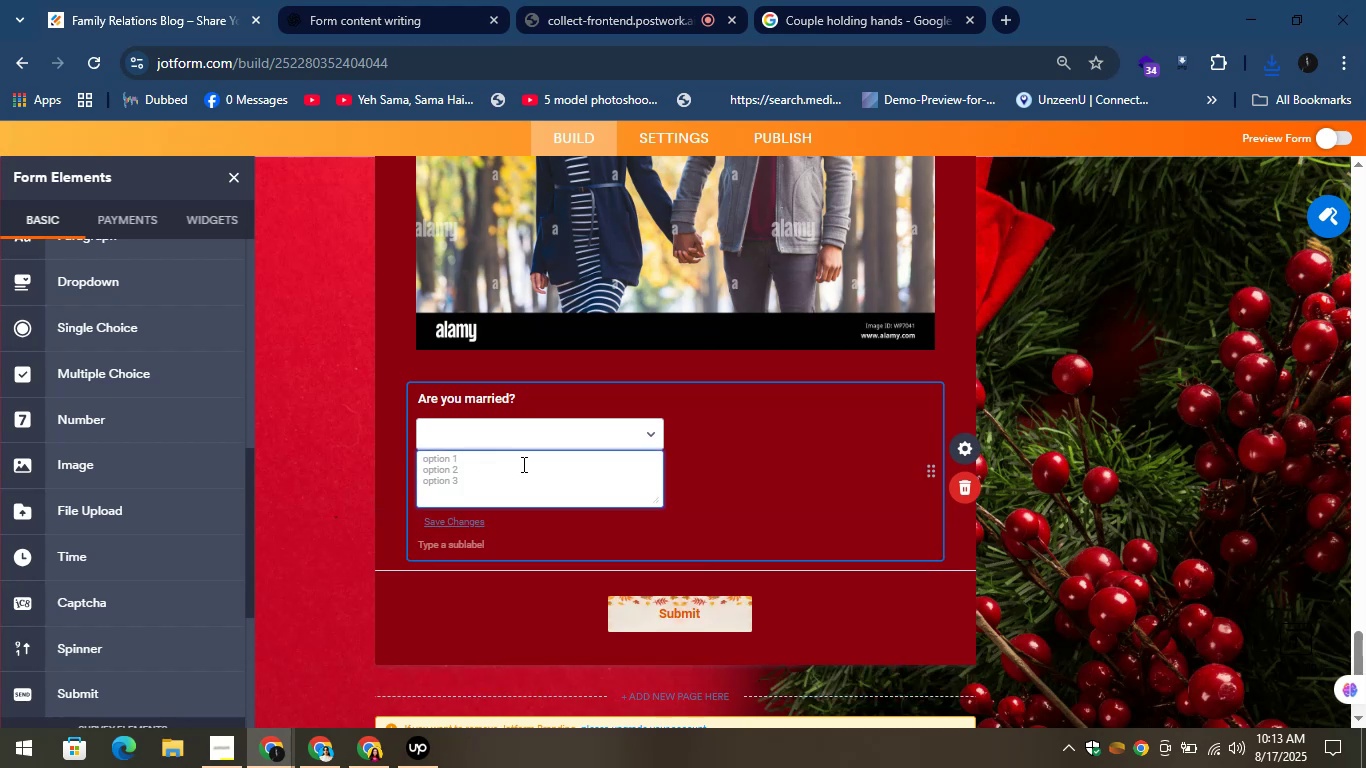 
type(Yes)
 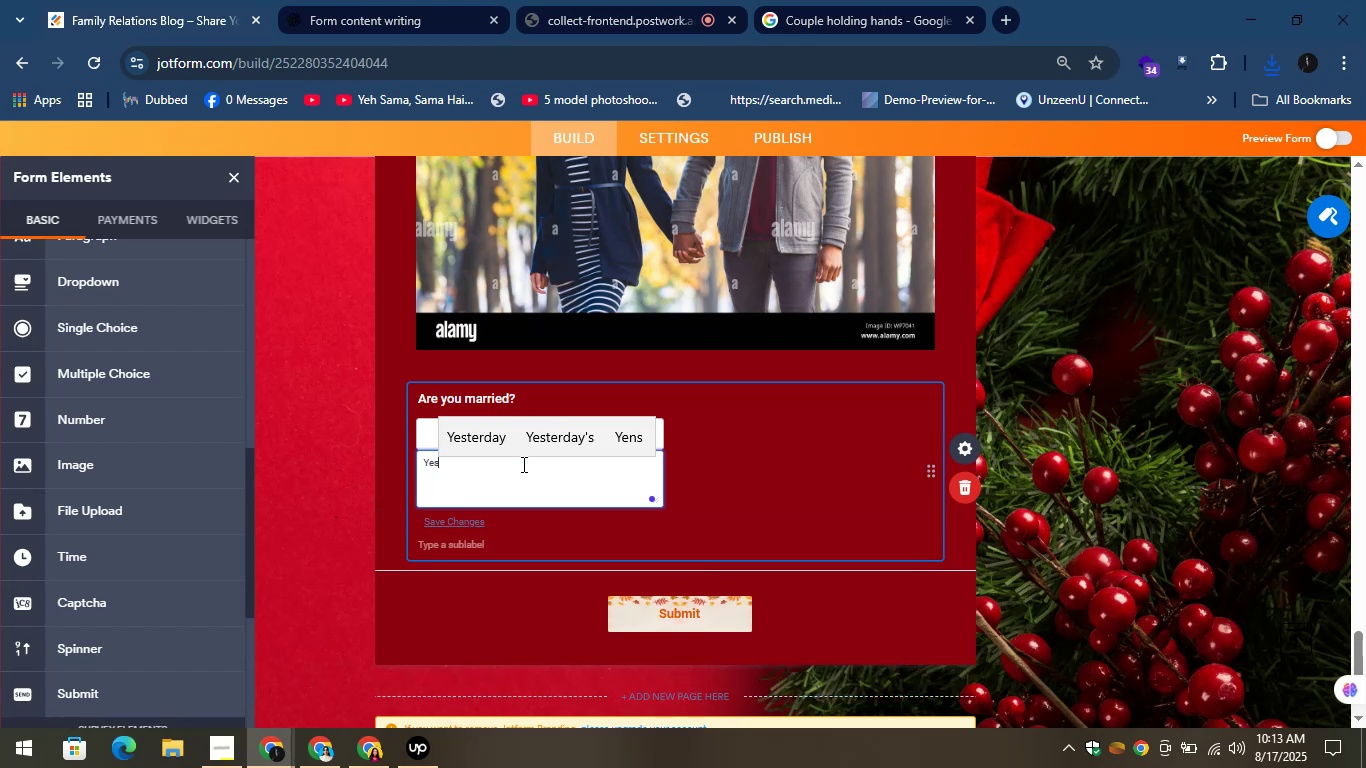 
key(Enter)
 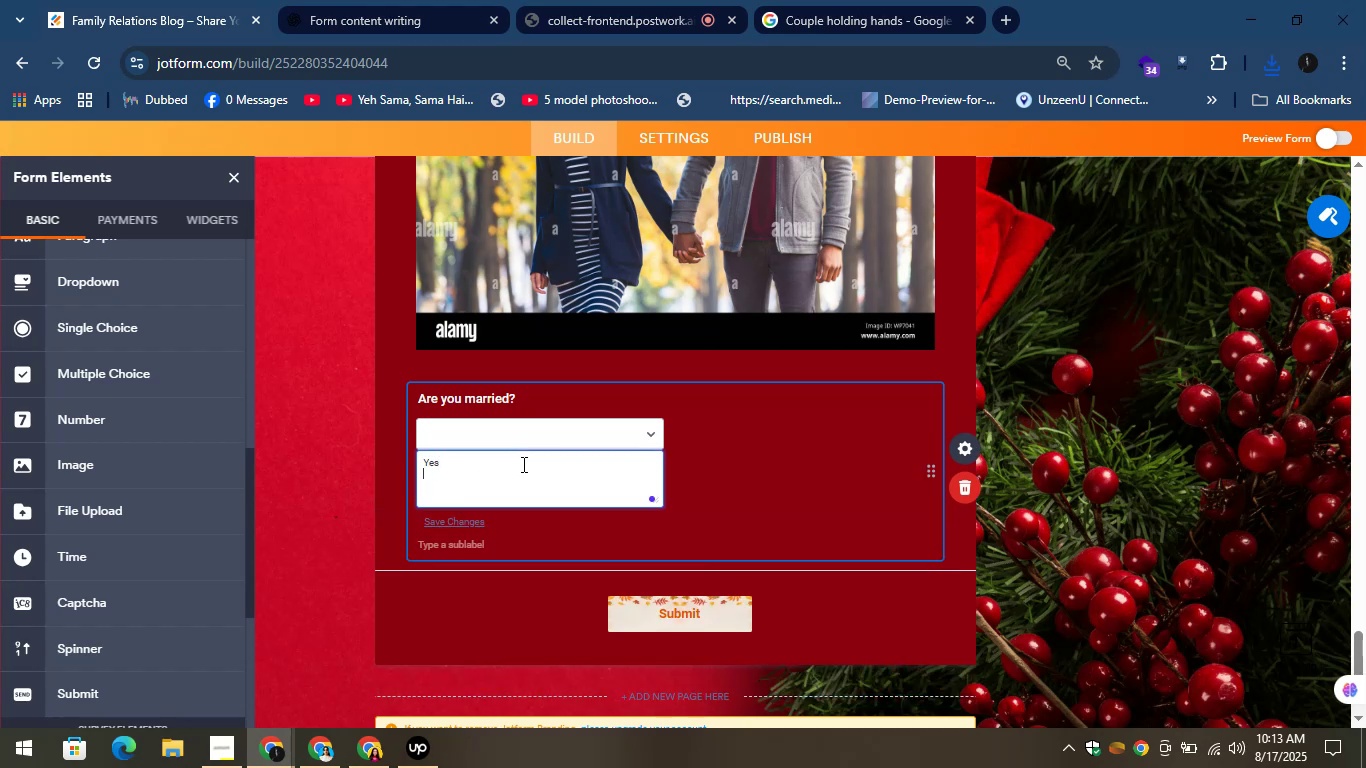 
key(CapsLock)
 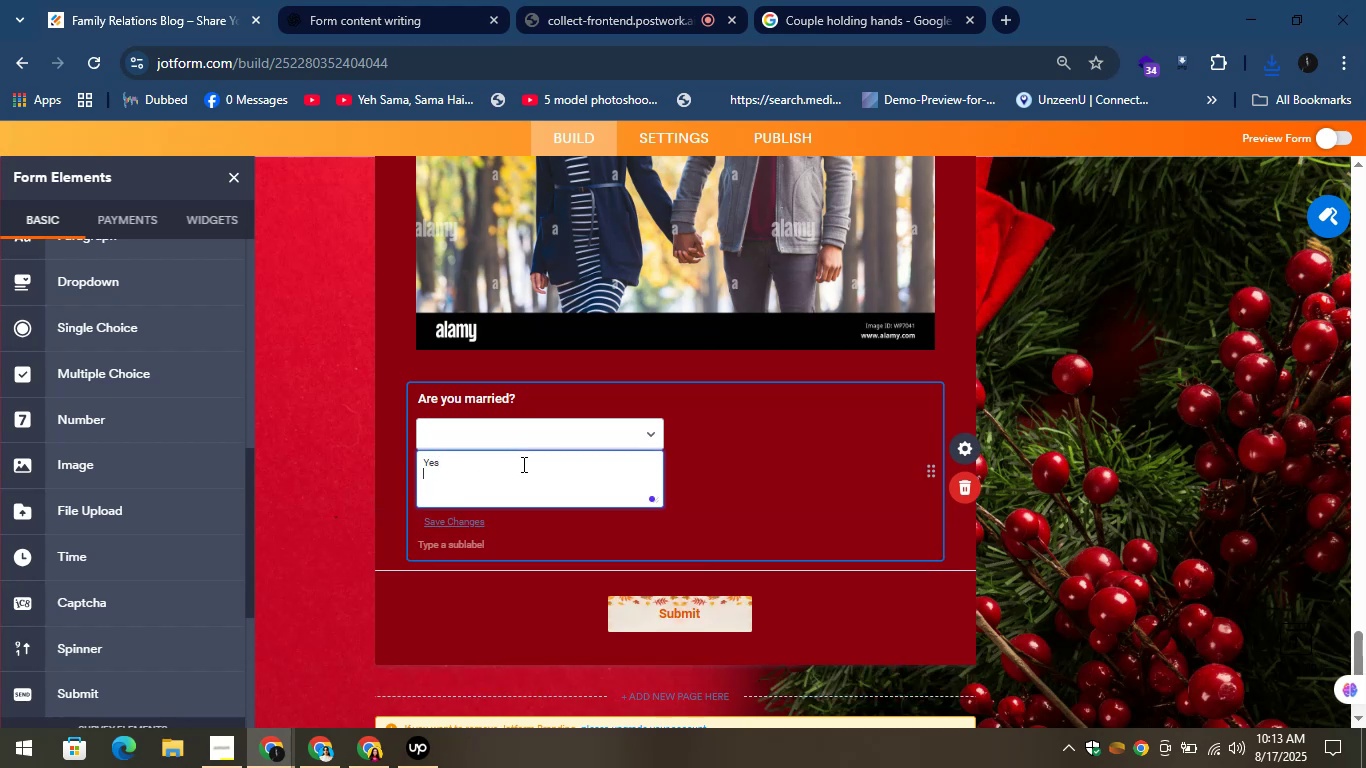 
key(N)
 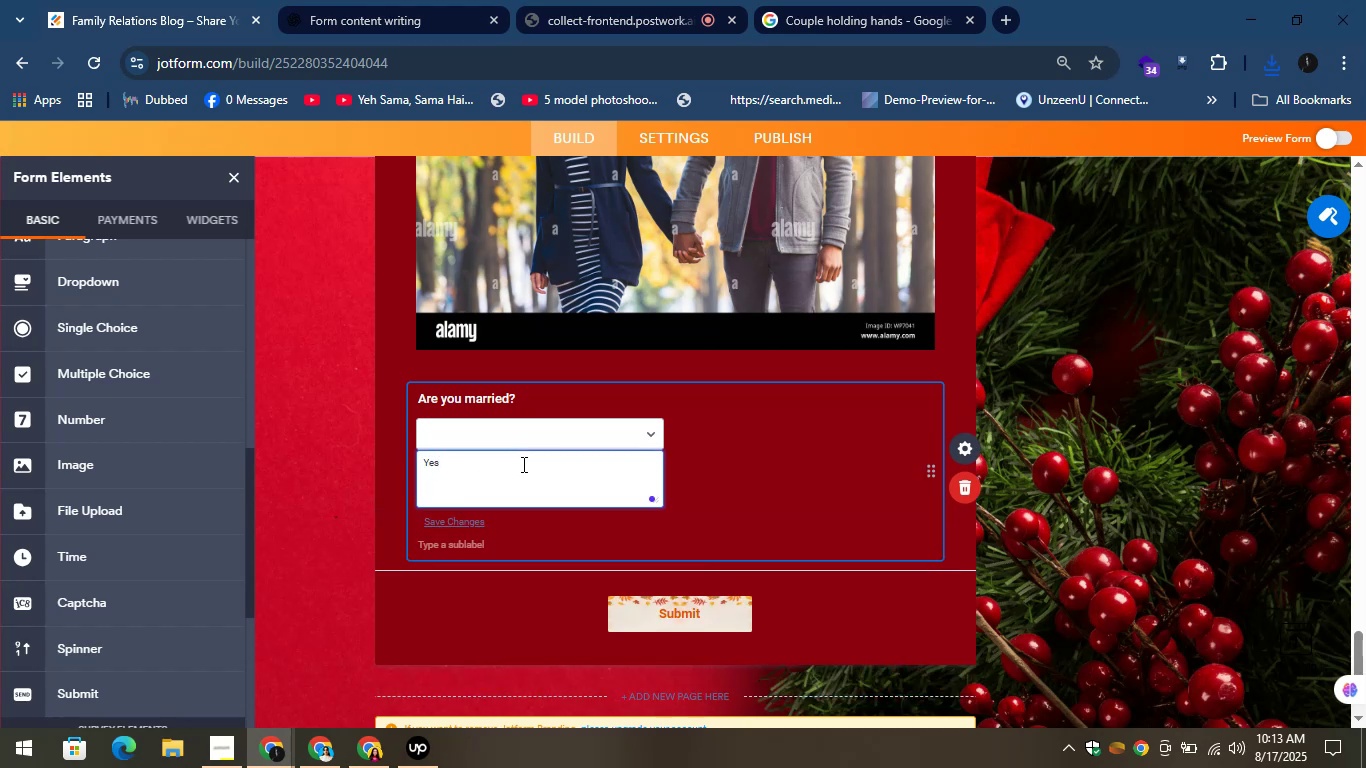 
key(CapsLock)
 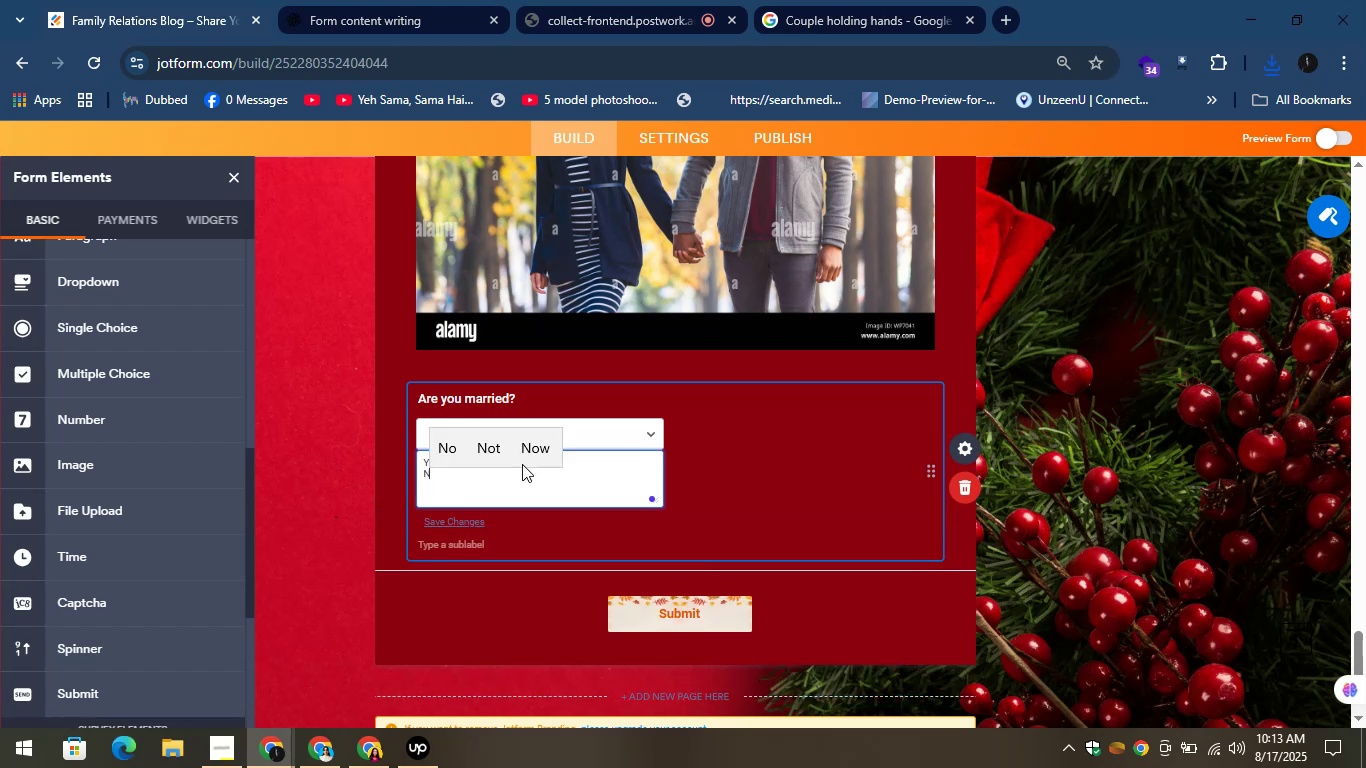 
key(O)
 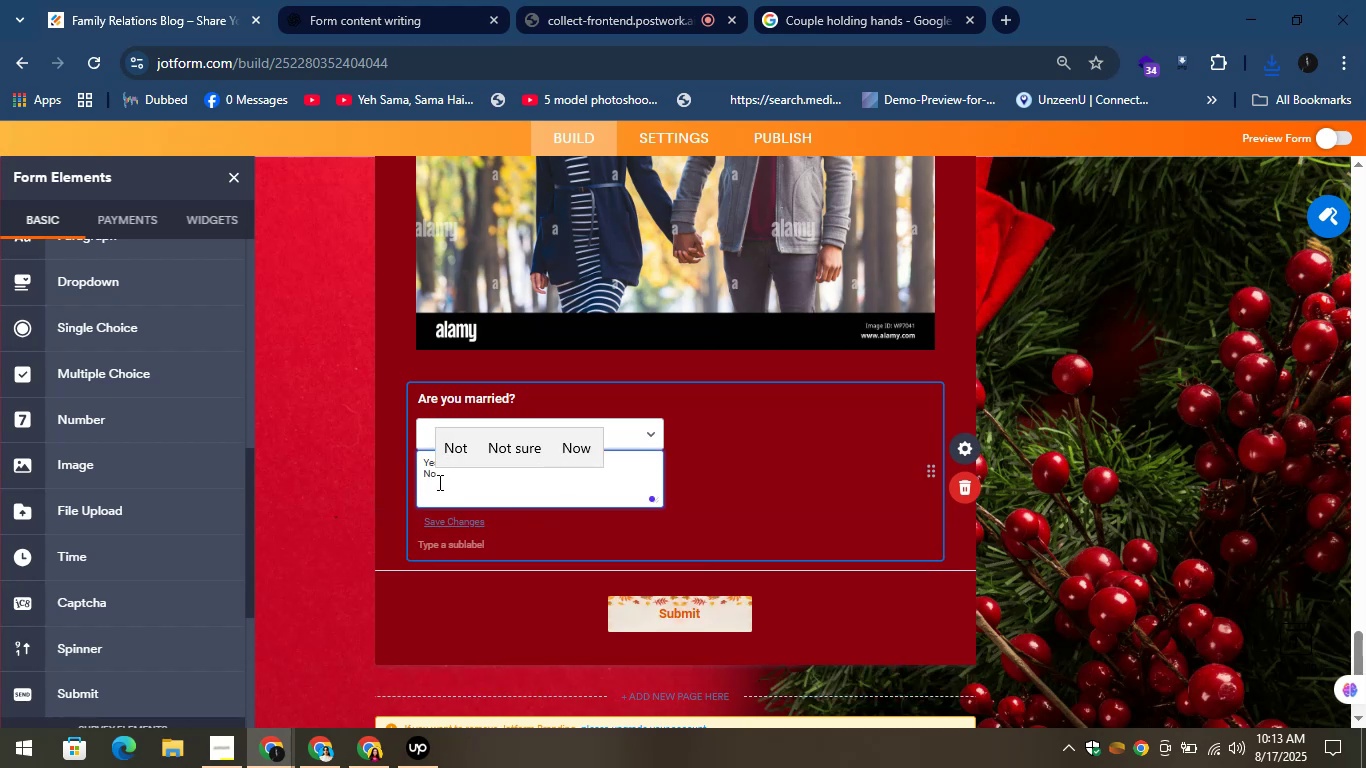 
left_click([380, 517])
 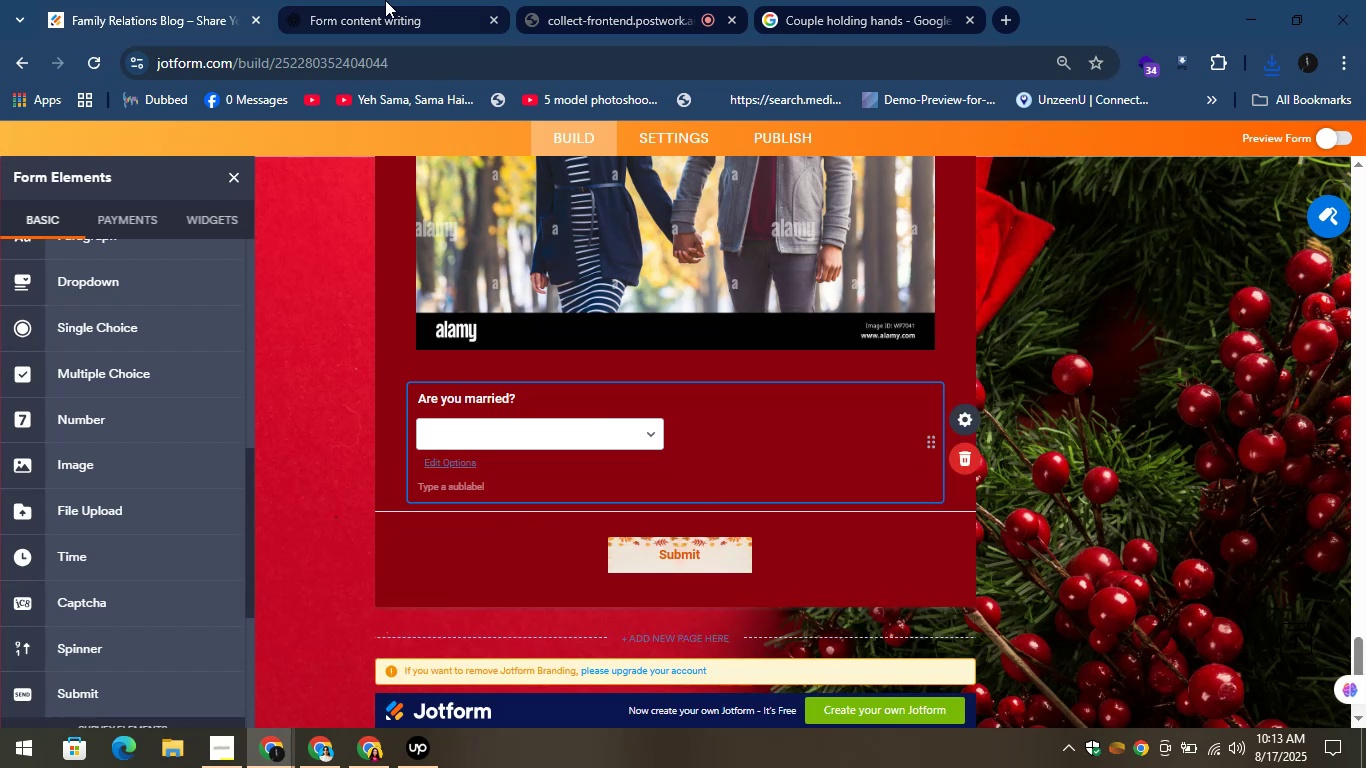 
left_click([378, 0])
 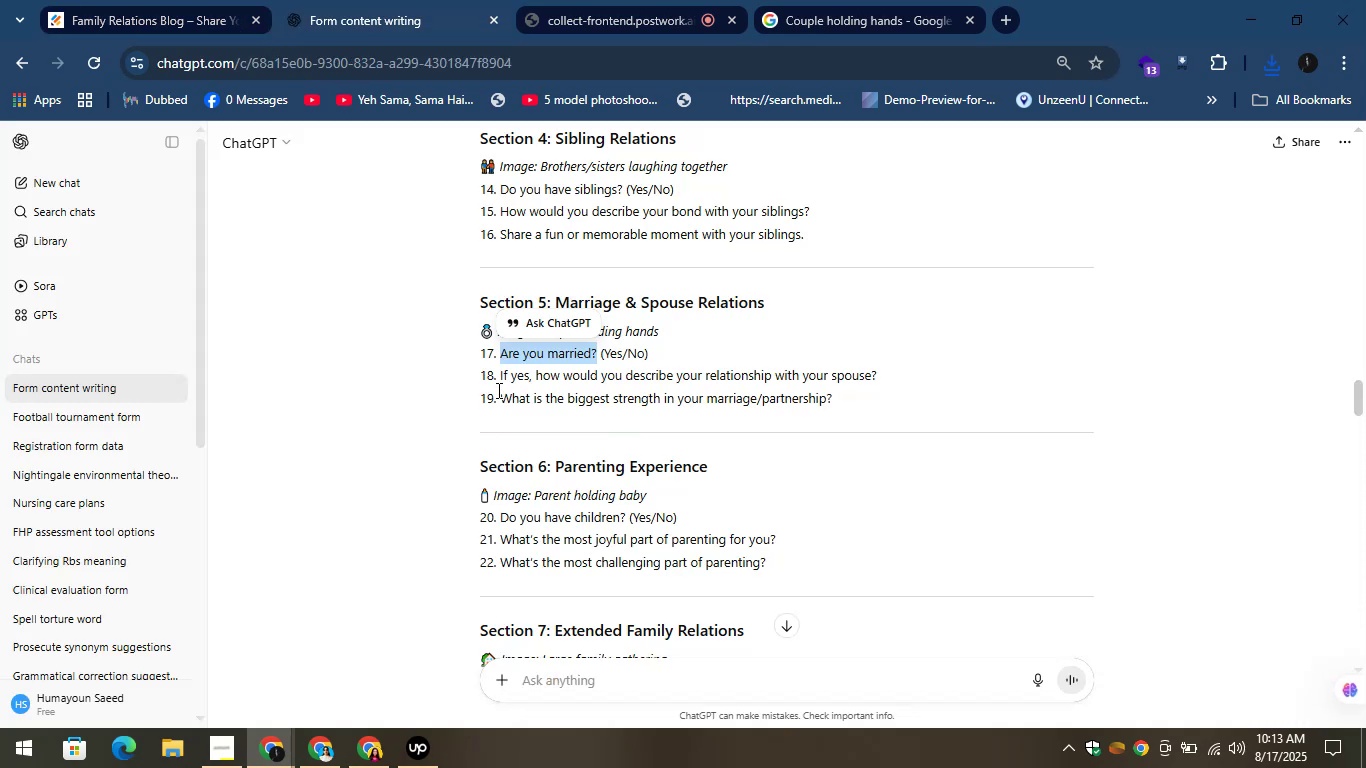 
left_click_drag(start_coordinate=[495, 377], to_coordinate=[885, 372])
 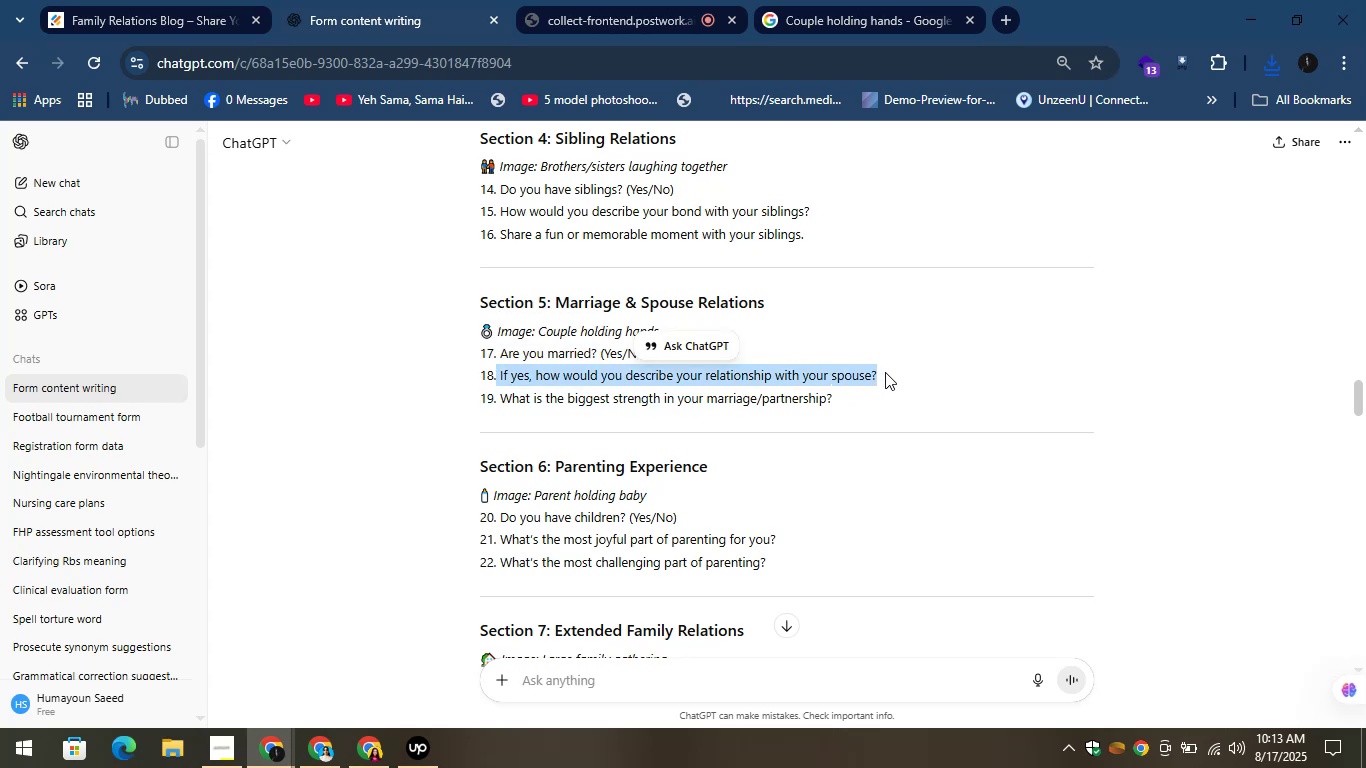 
key(Control+C)
 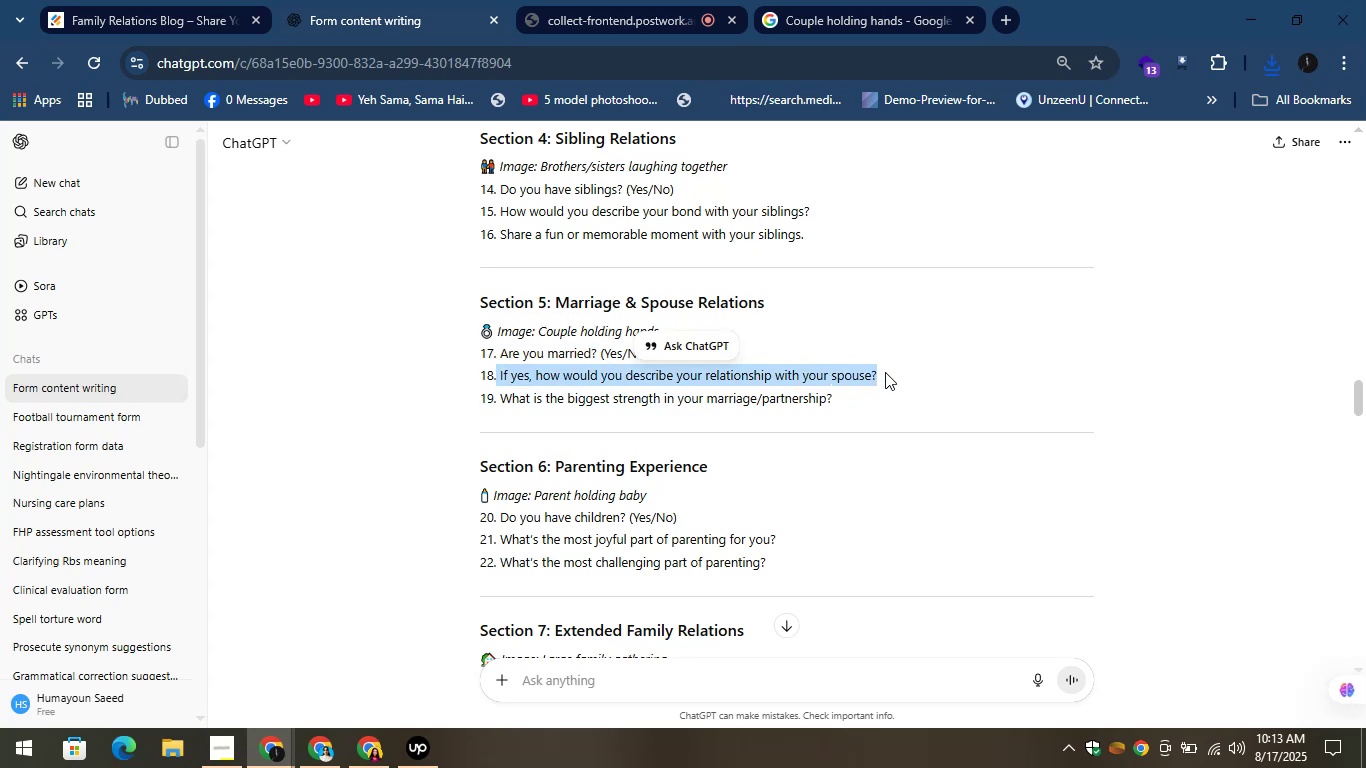 
key(Control+C)
 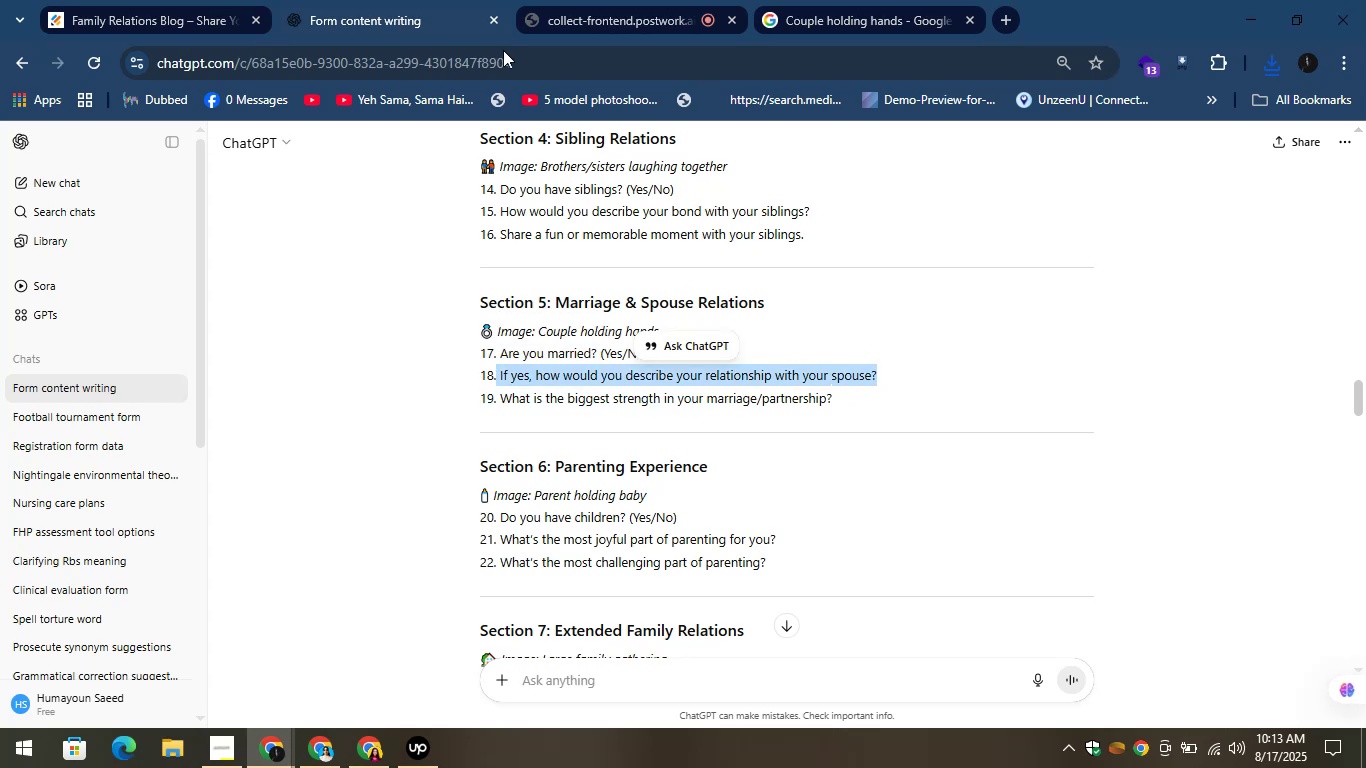 
left_click([153, 0])
 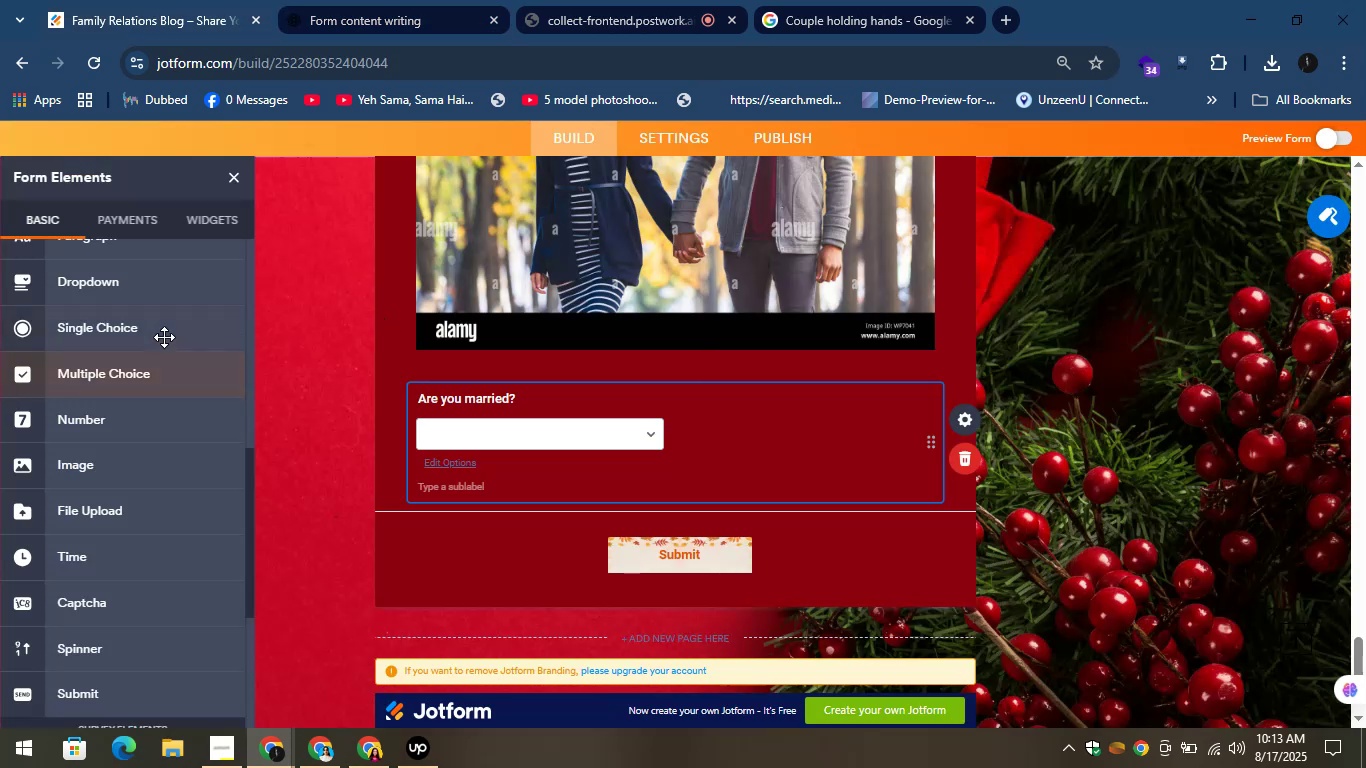 
scroll: coordinate [160, 331], scroll_direction: up, amount: 2.0
 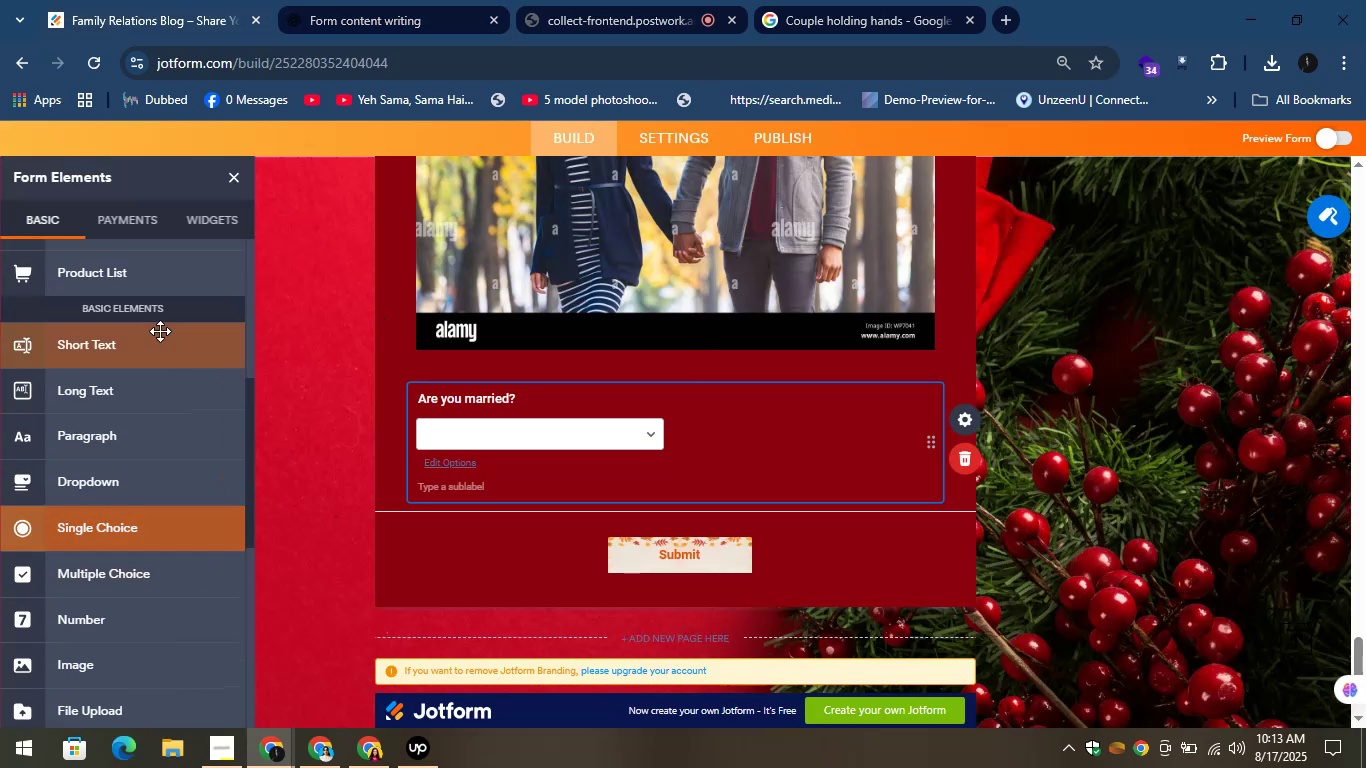 
left_click_drag(start_coordinate=[130, 355], to_coordinate=[519, 532])
 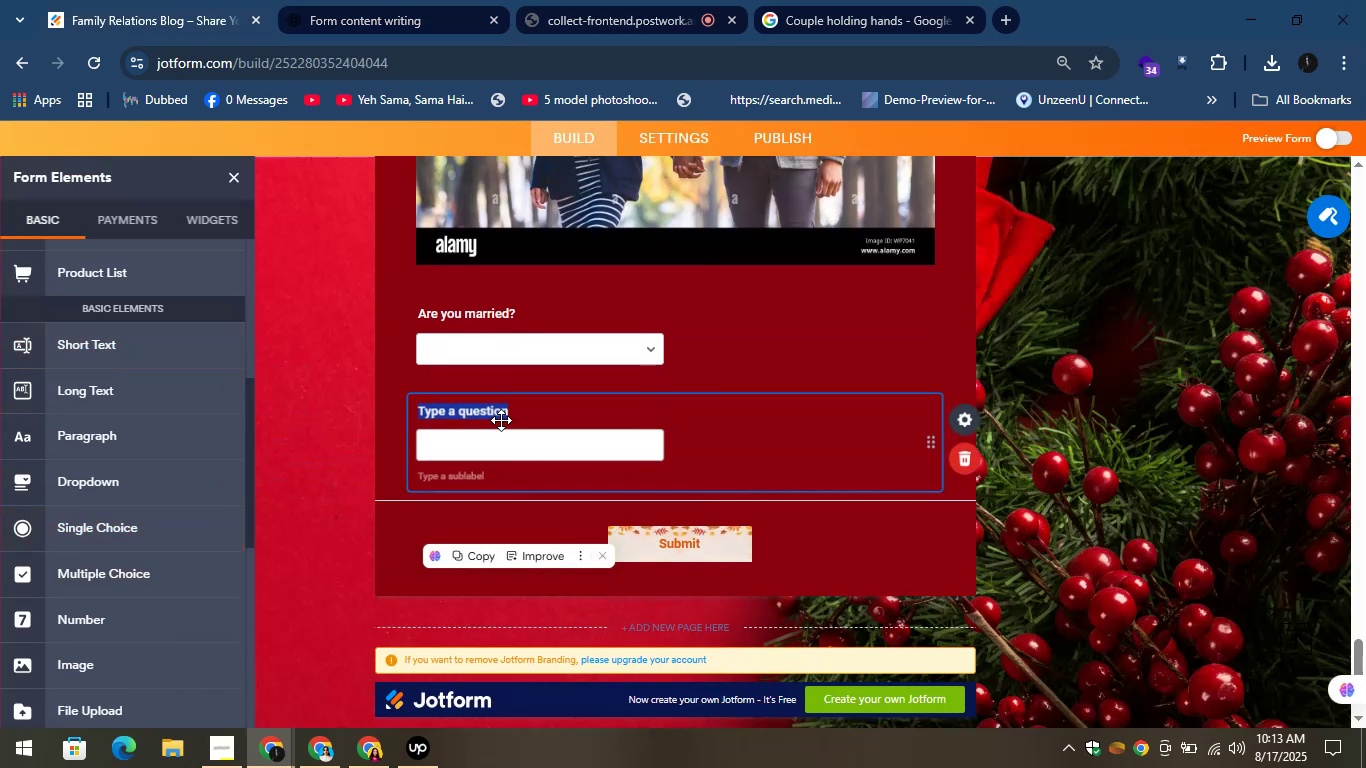 
key(Control+V)
 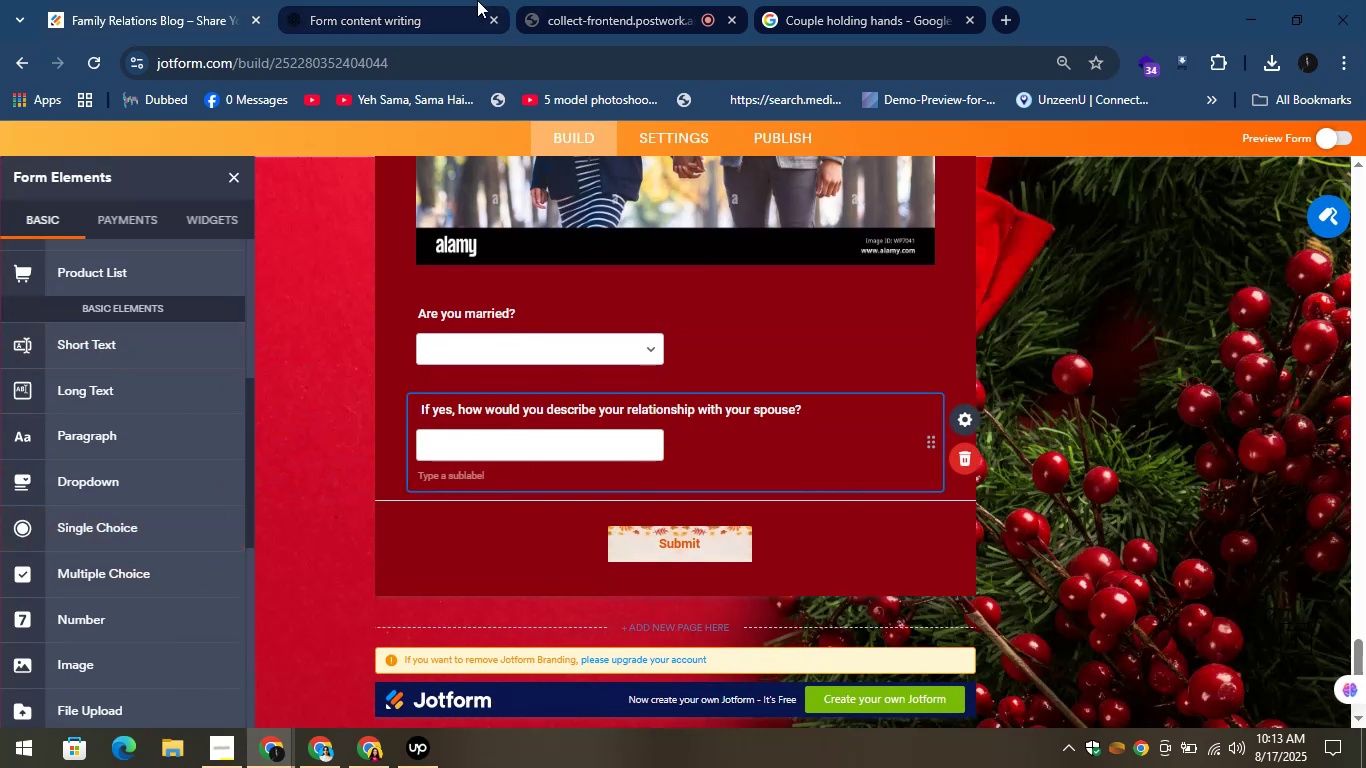 
left_click([394, 0])
 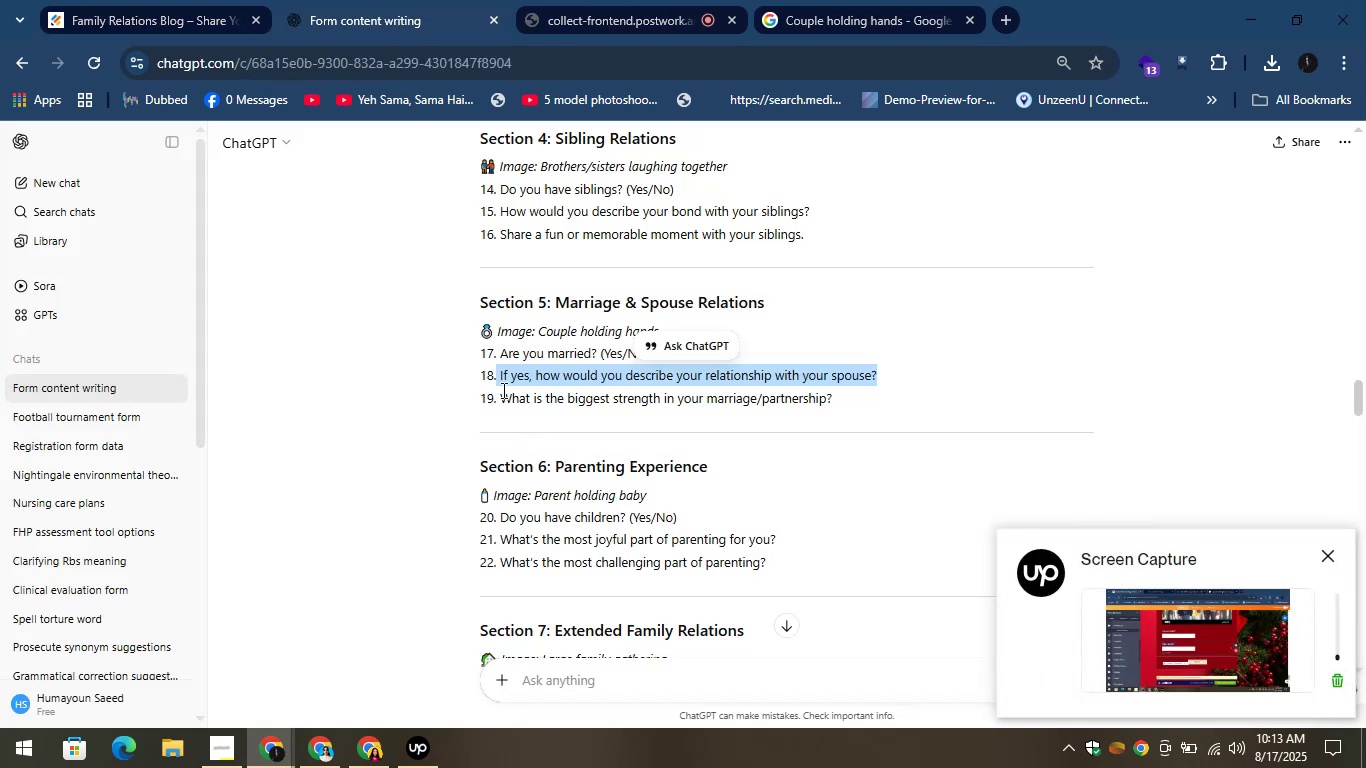 
left_click_drag(start_coordinate=[501, 392], to_coordinate=[833, 398])
 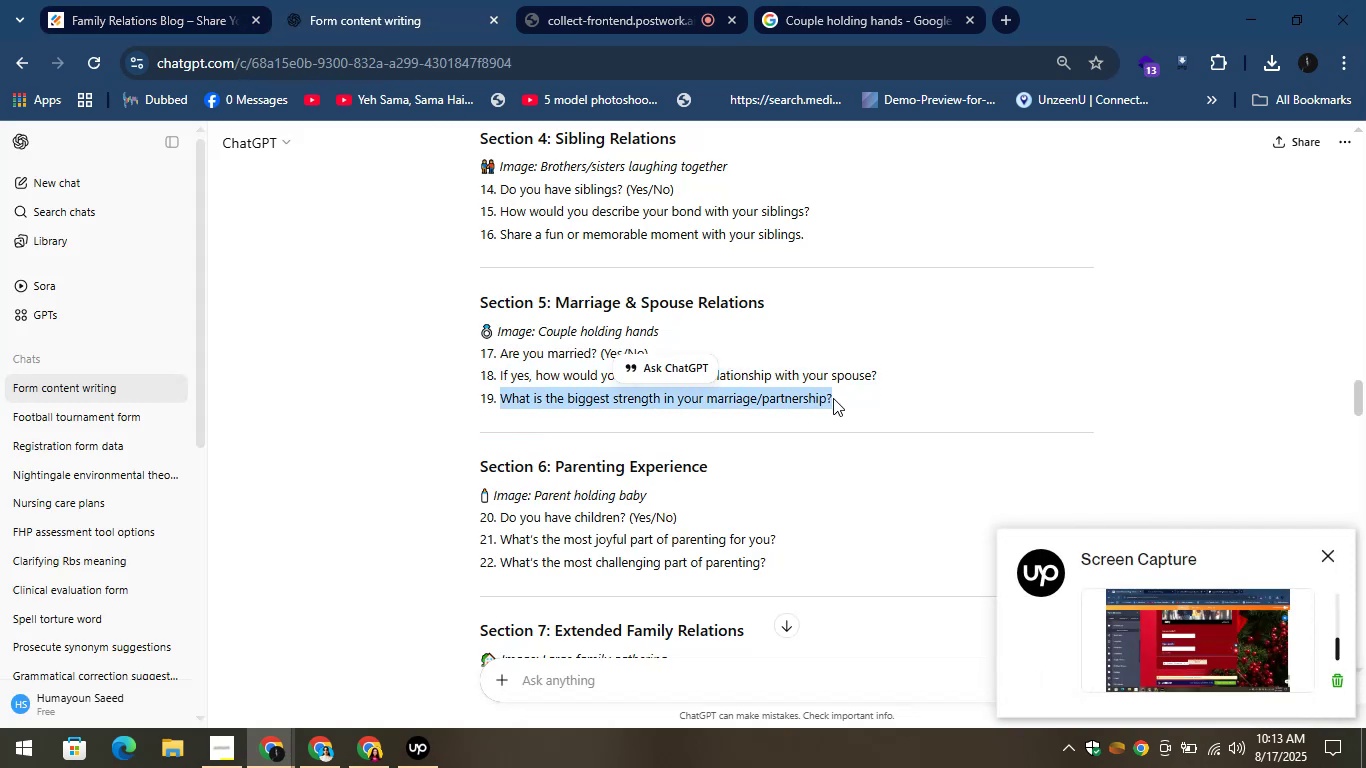 
key(Control+C)
 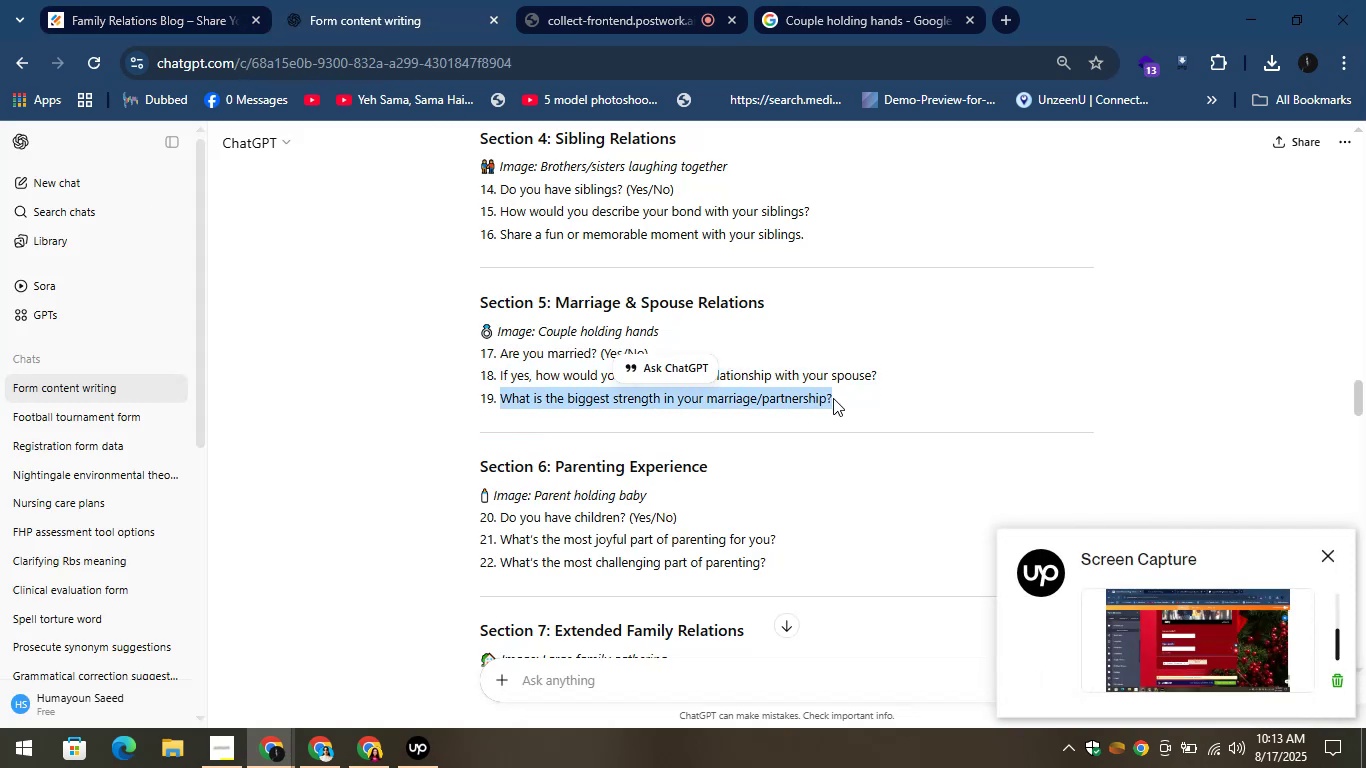 
key(Control+C)
 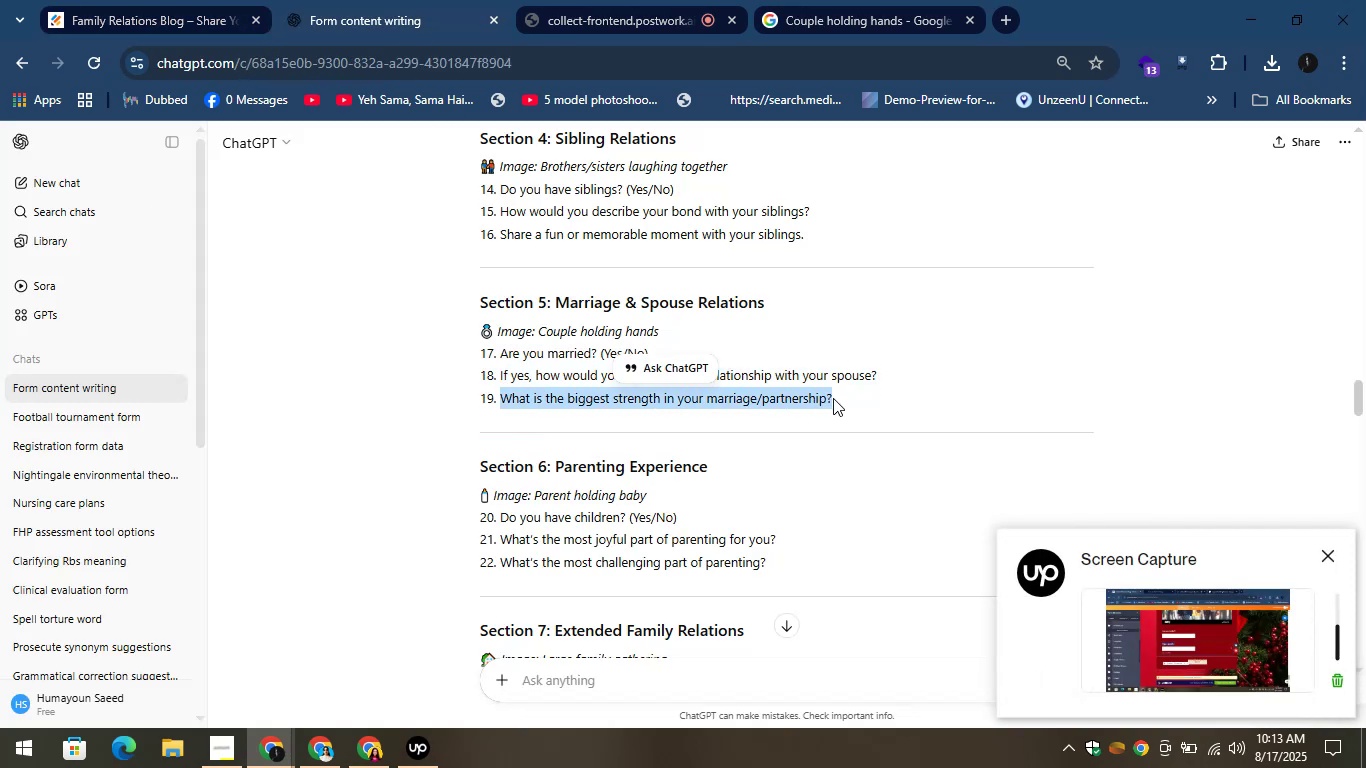 
key(Control+C)
 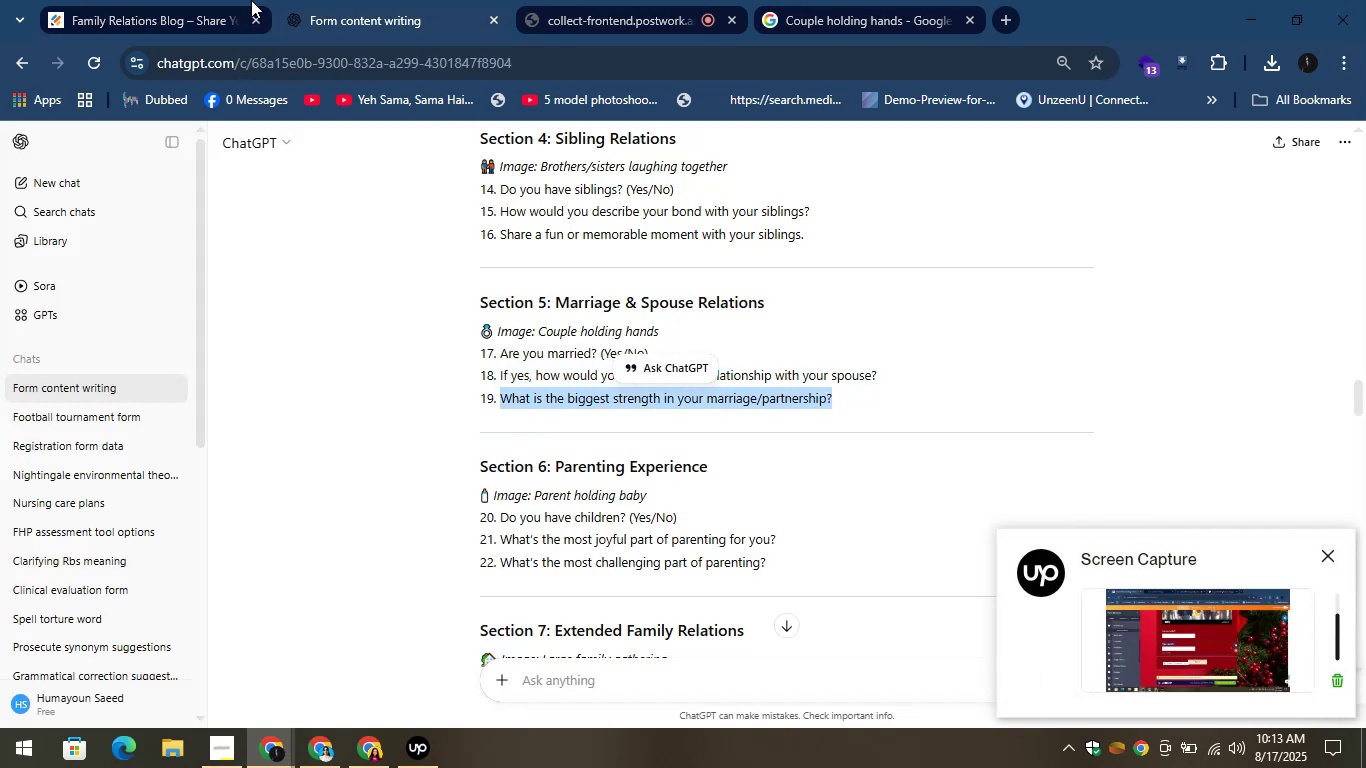 
left_click([191, 0])
 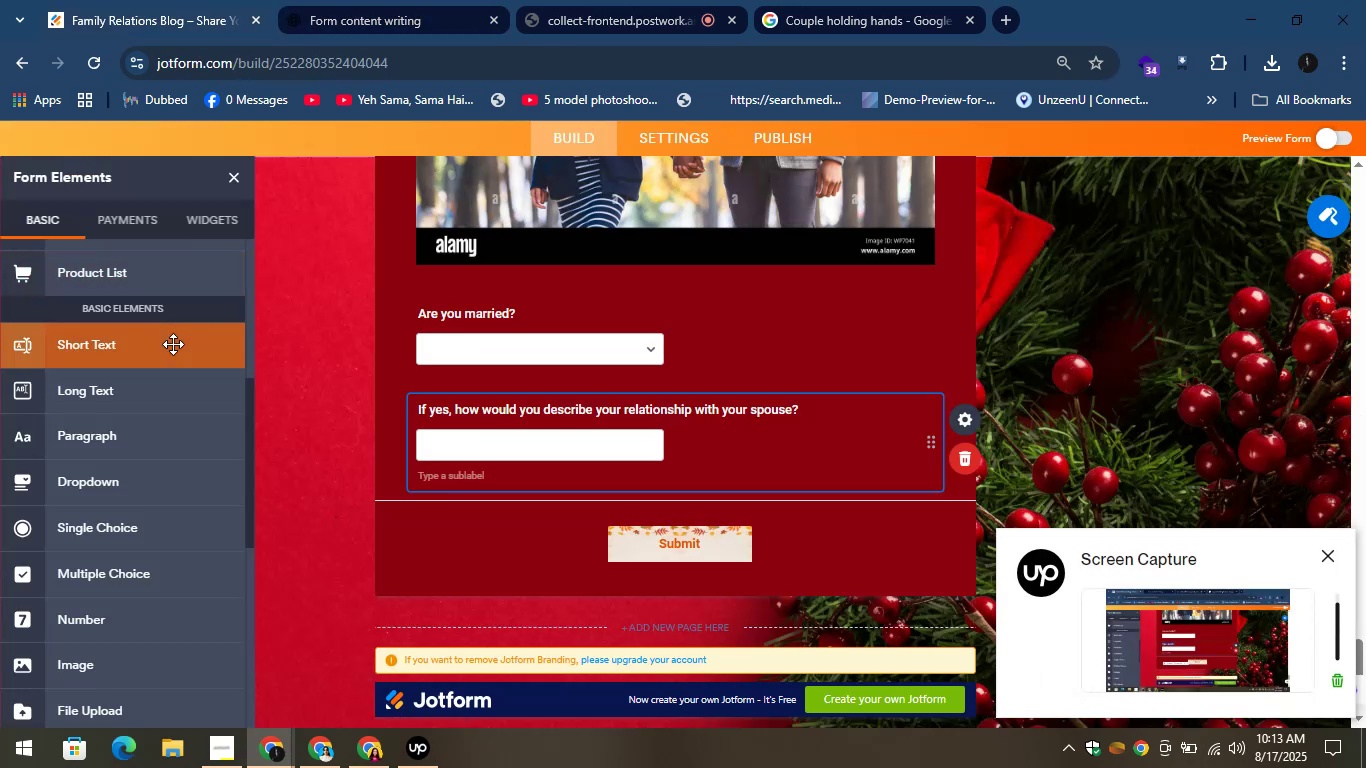 
left_click_drag(start_coordinate=[151, 348], to_coordinate=[595, 505])
 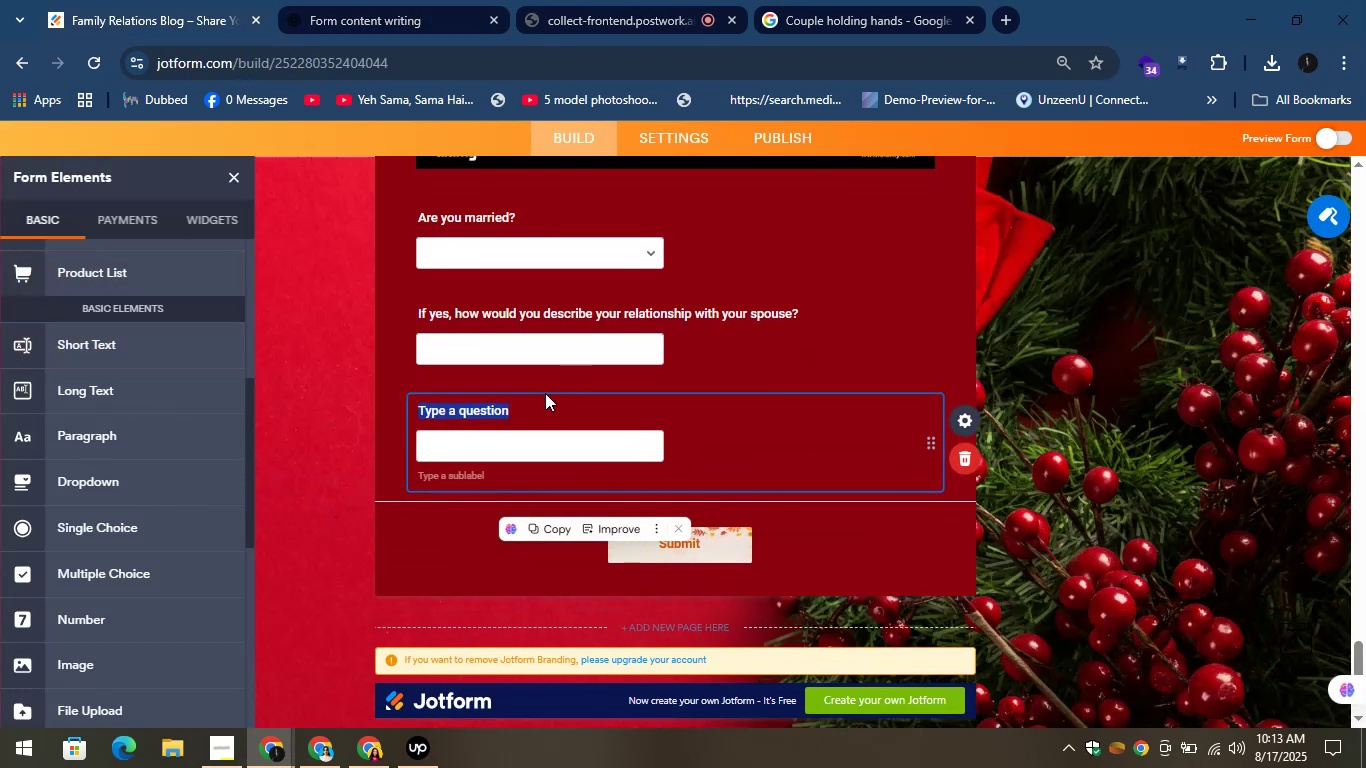 
key(Control+V)
 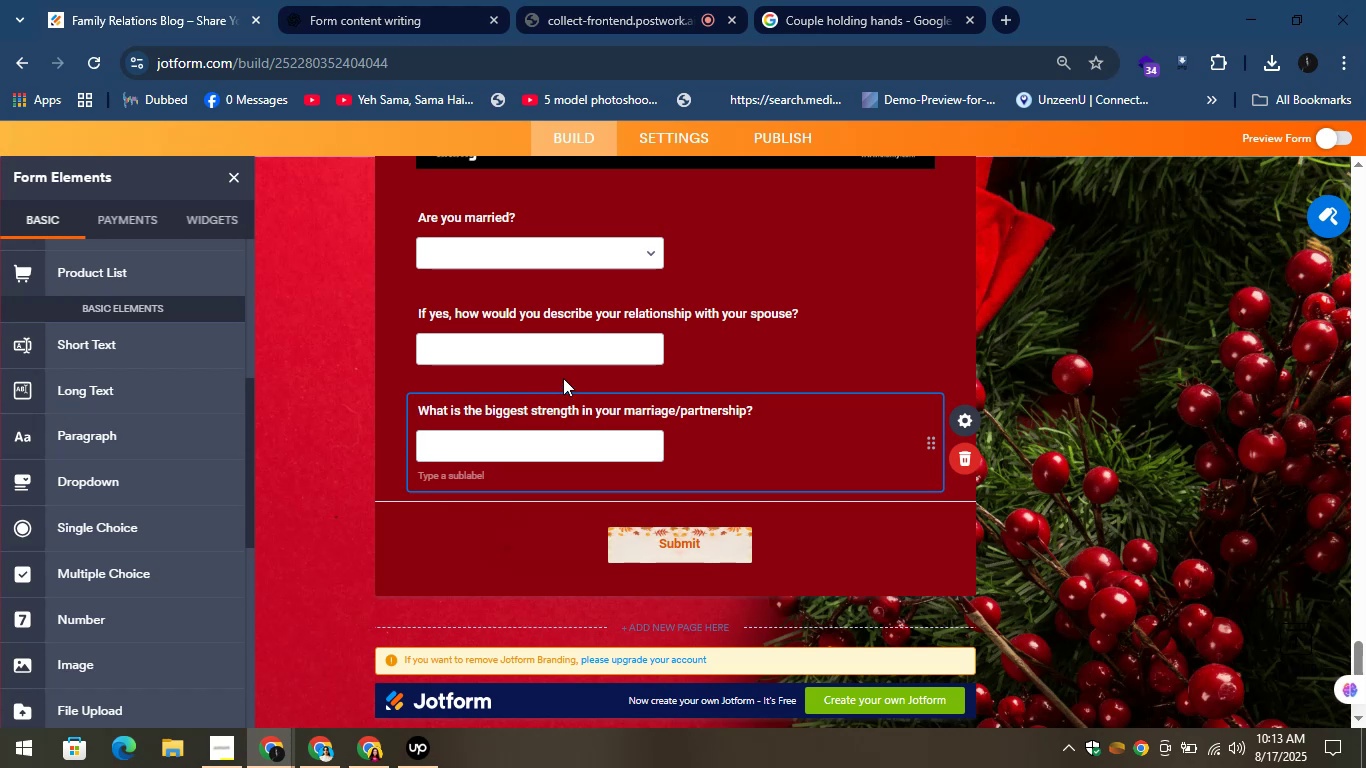 
left_click([304, 0])
 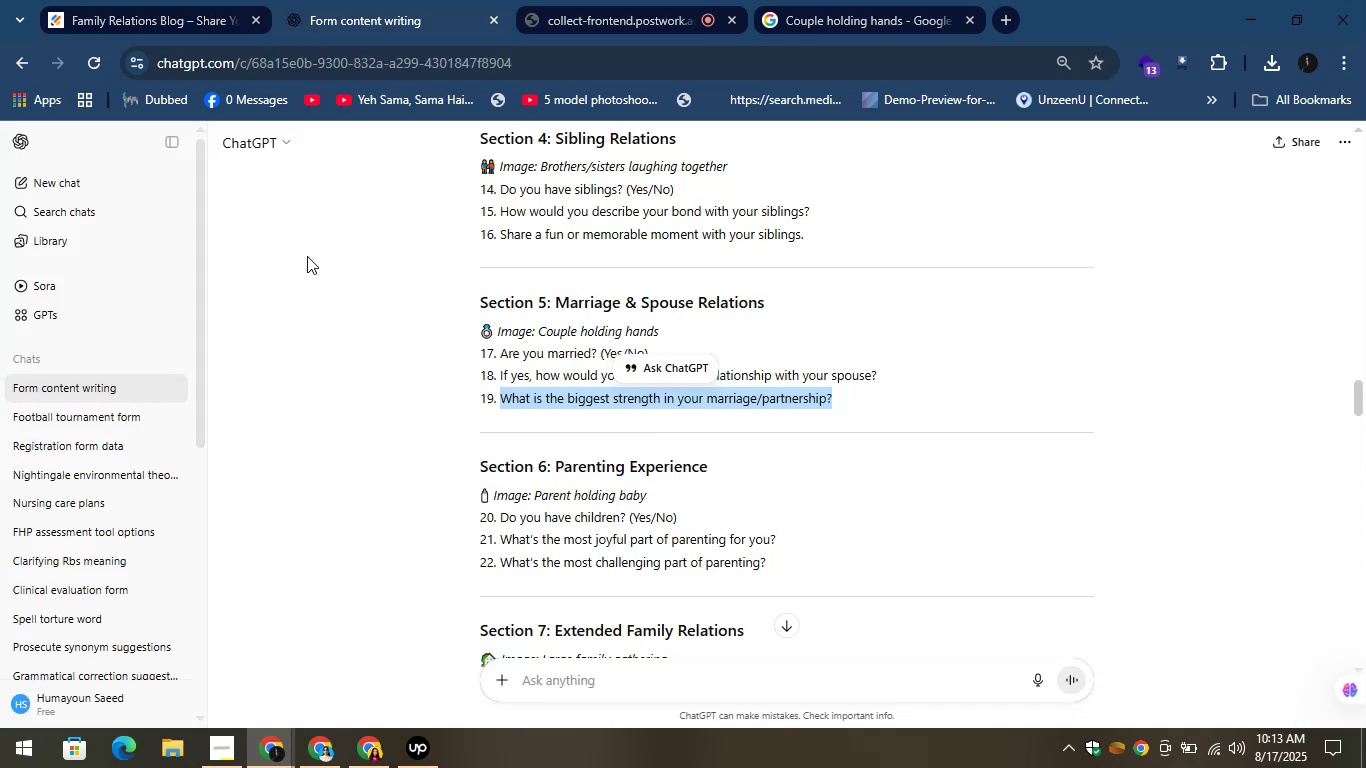 
left_click([310, 256])
 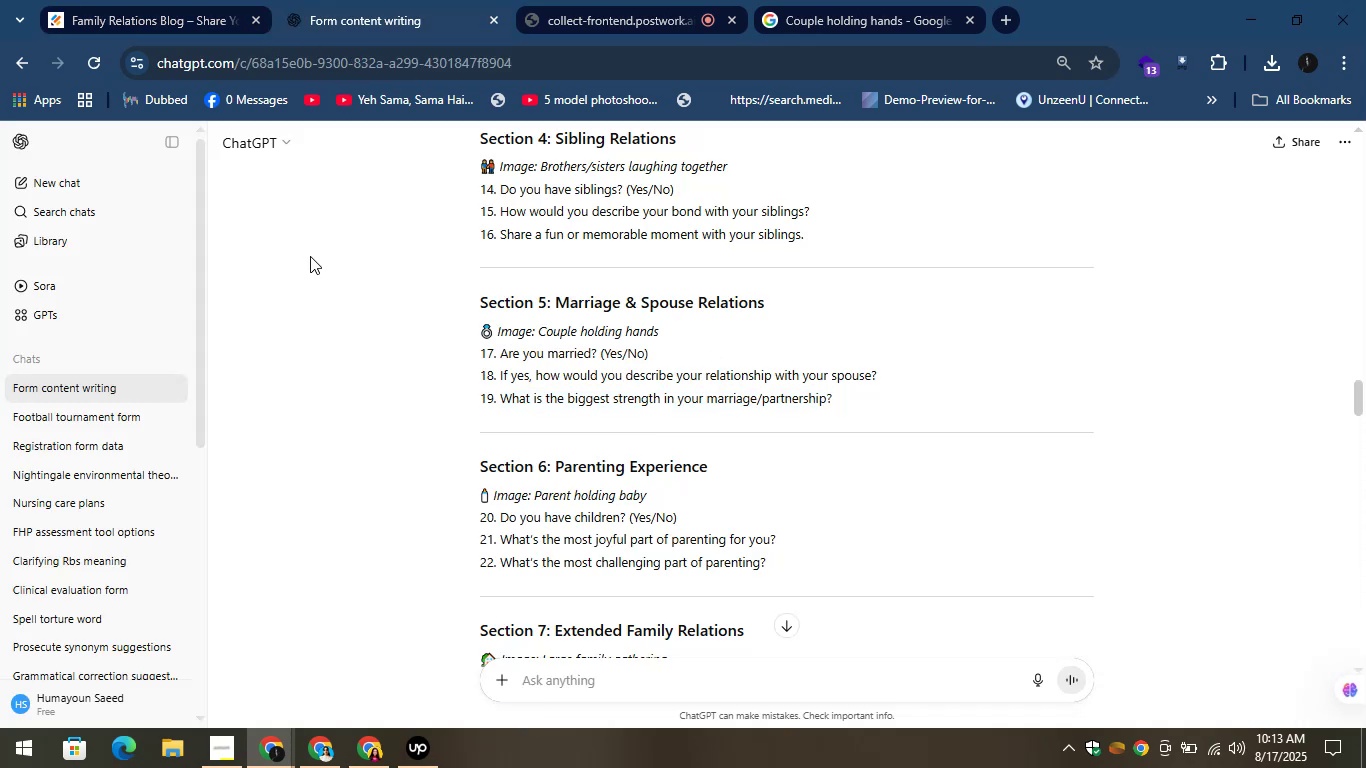 
scroll: coordinate [310, 256], scroll_direction: down, amount: 3.0
 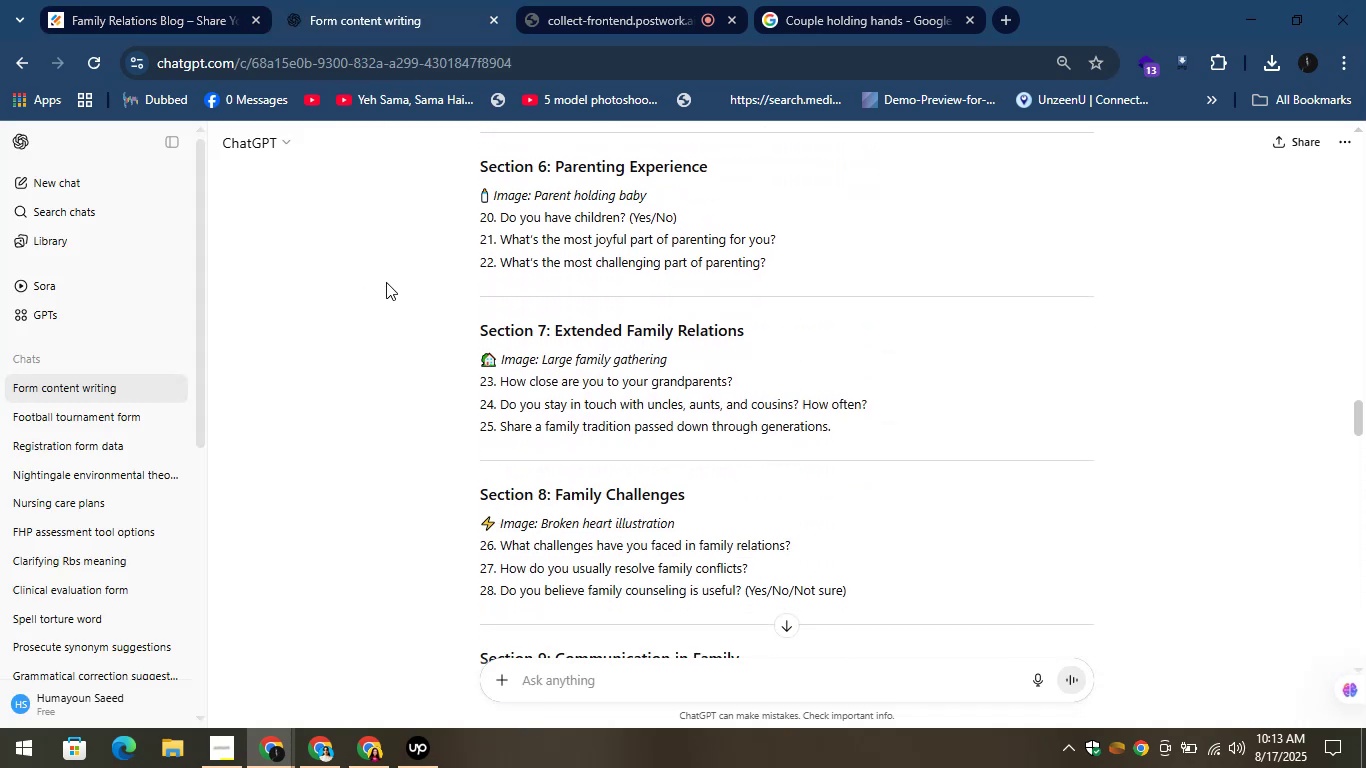 
scroll: coordinate [597, 275], scroll_direction: up, amount: 1.0
 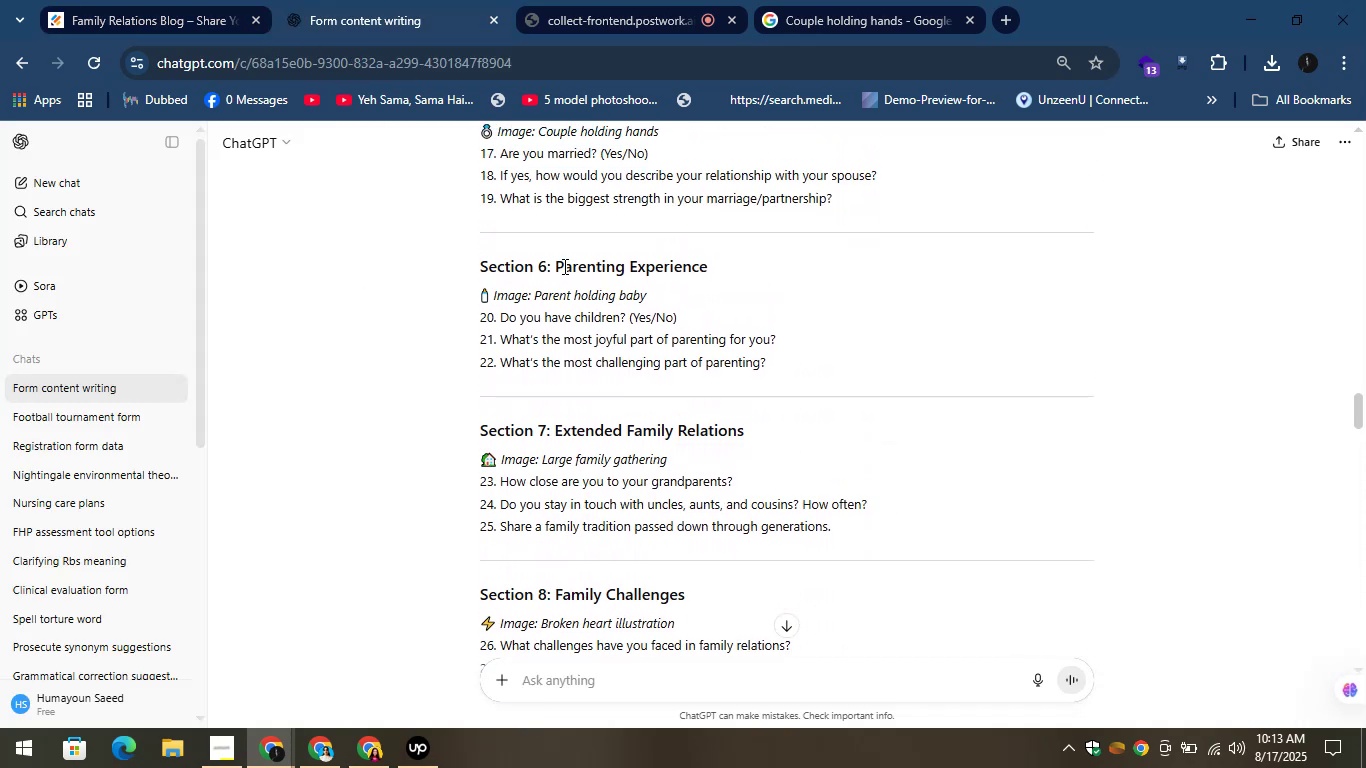 
left_click_drag(start_coordinate=[555, 265], to_coordinate=[709, 268])
 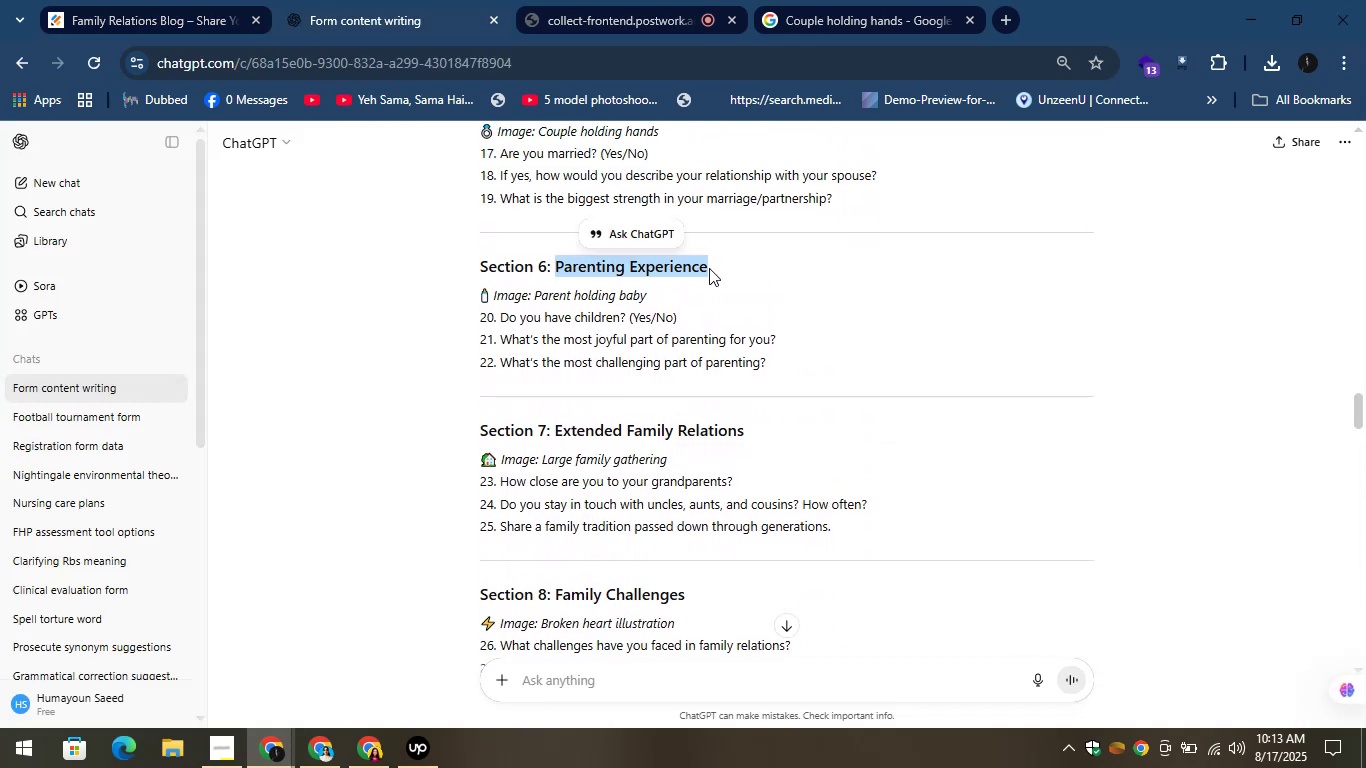 
key(Control+C)
 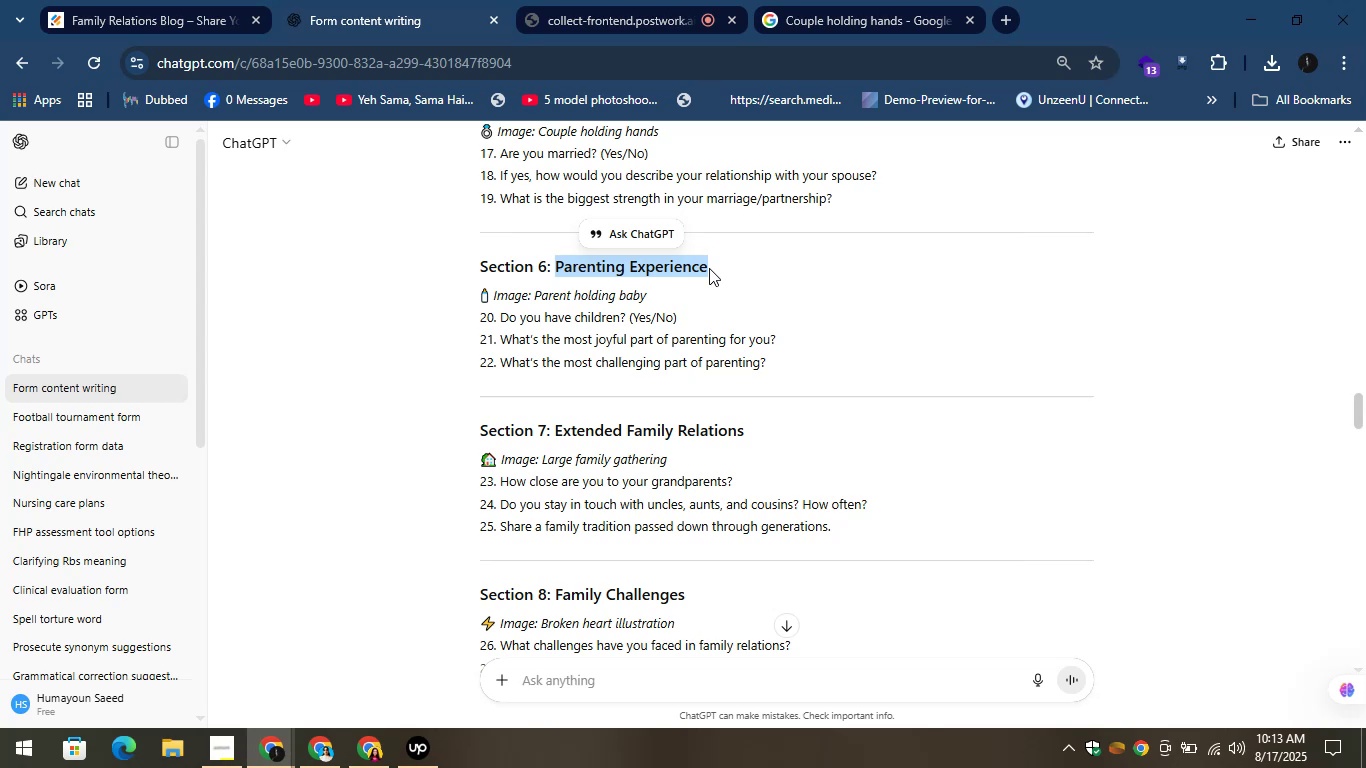 
key(Control+C)
 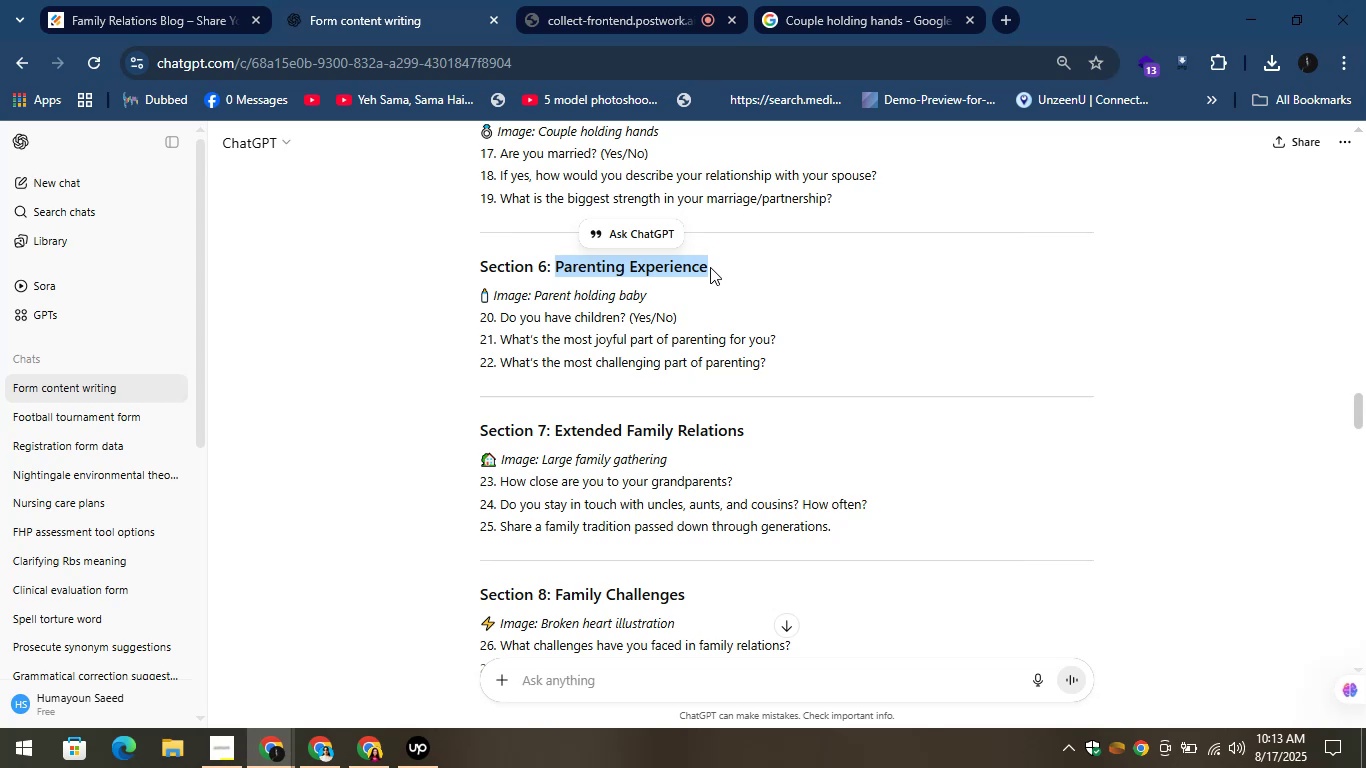 
wait(5.27)
 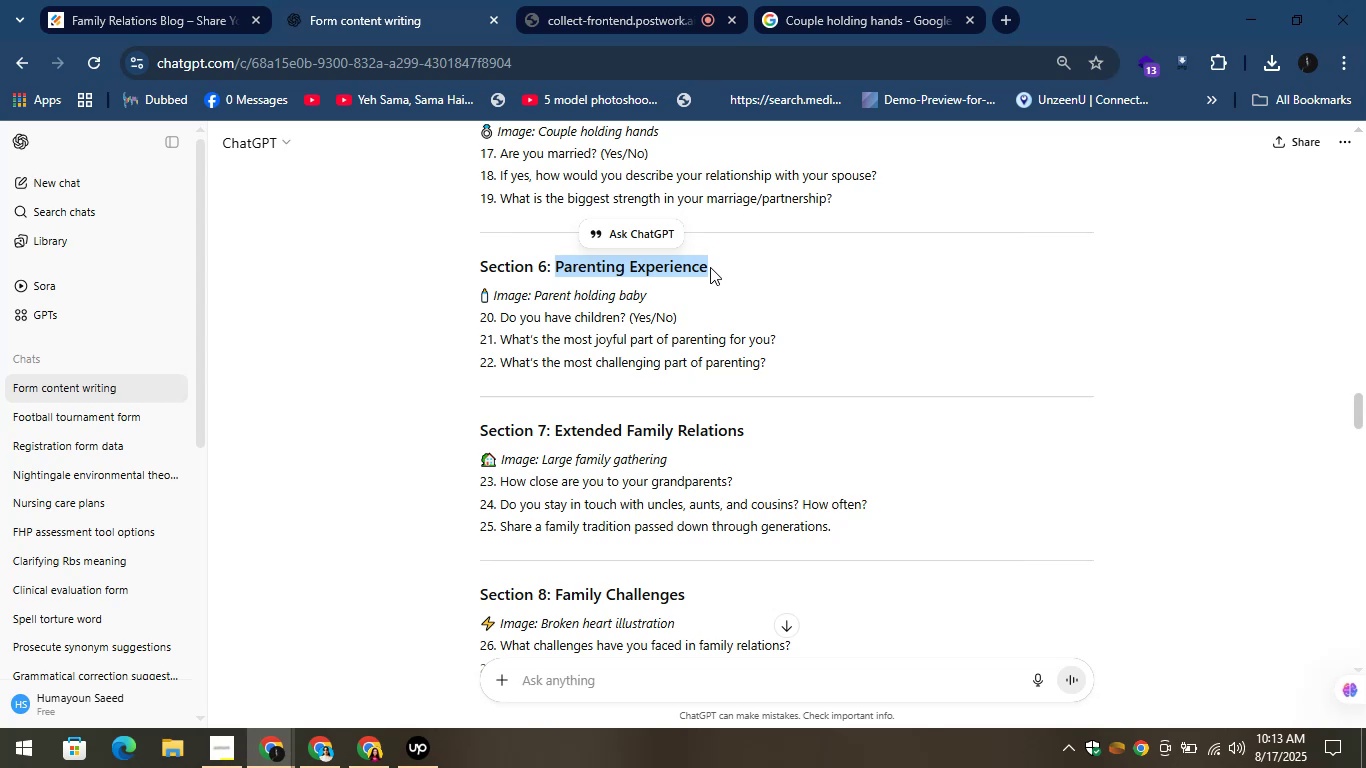 
left_click([351, 0])
 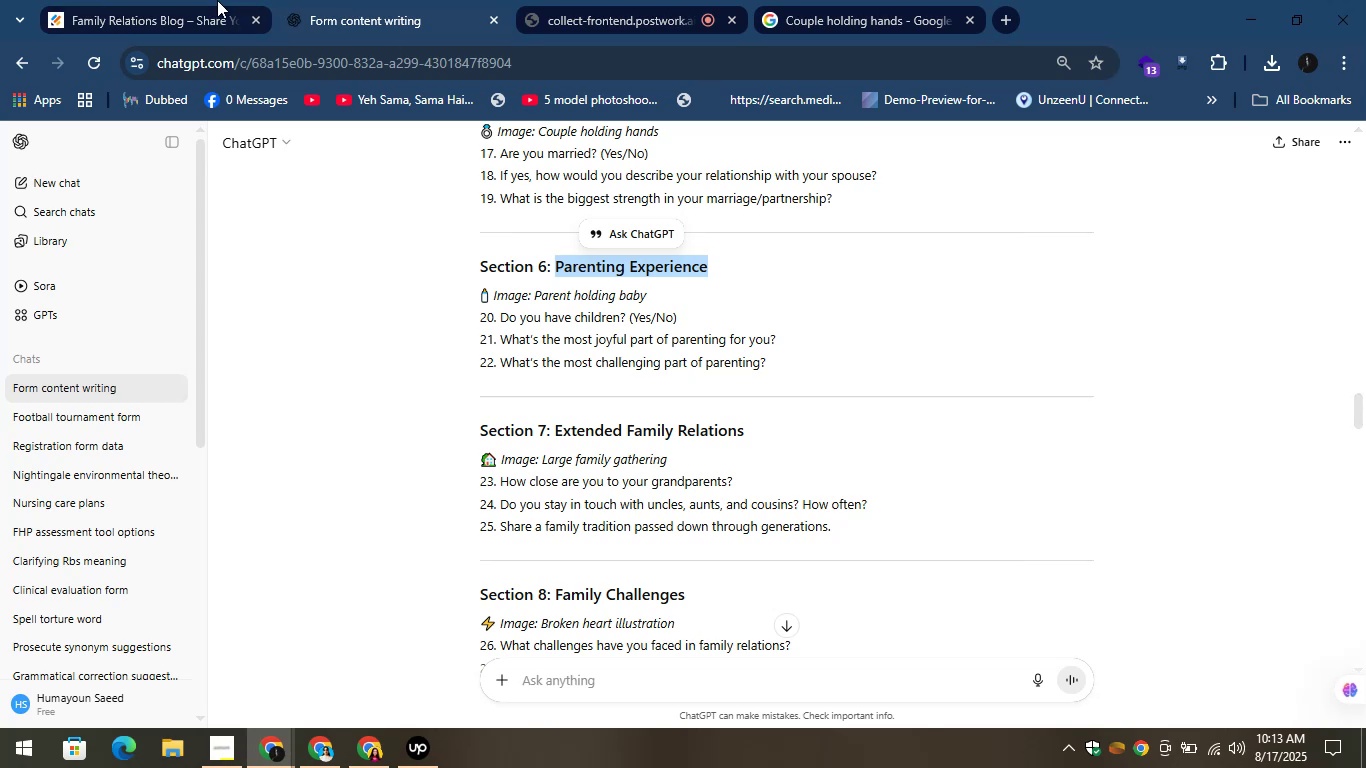 
left_click([202, 0])
 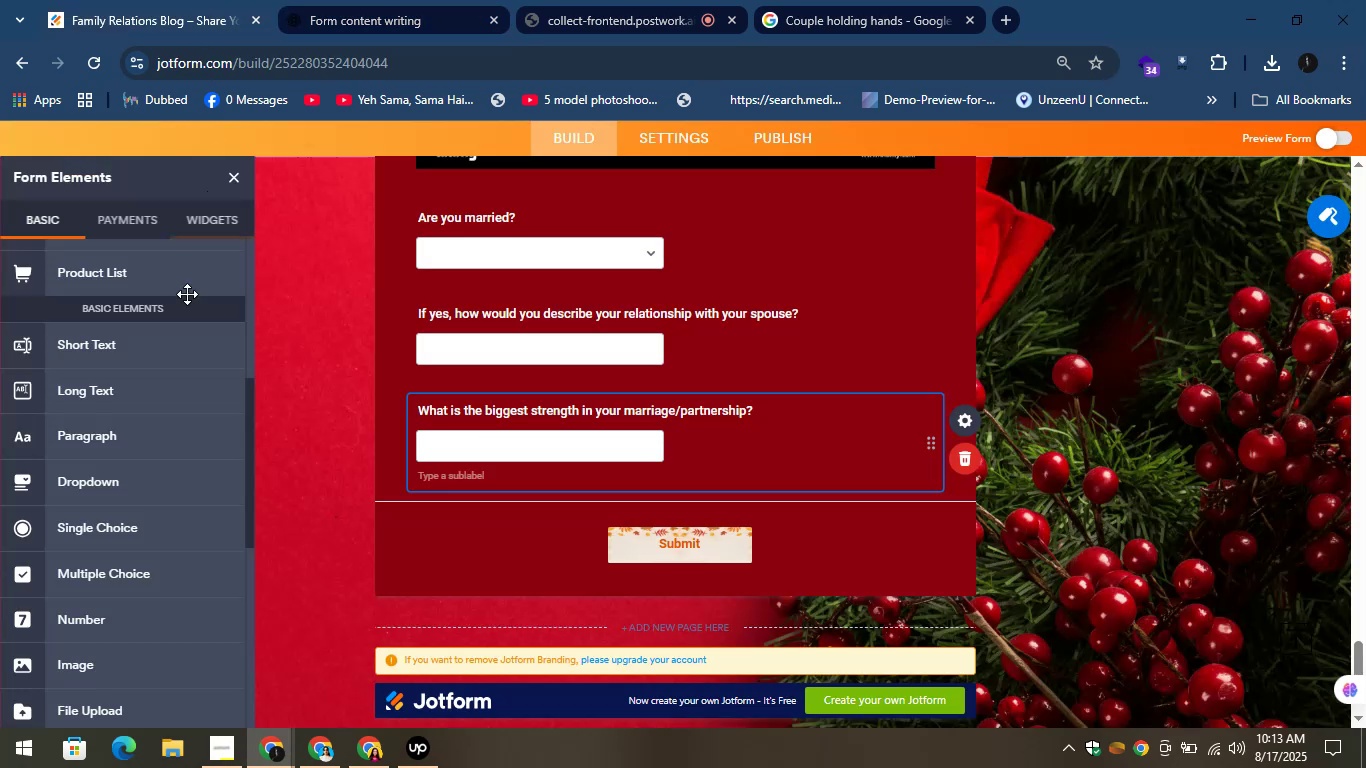 
scroll: coordinate [172, 334], scroll_direction: up, amount: 10.0
 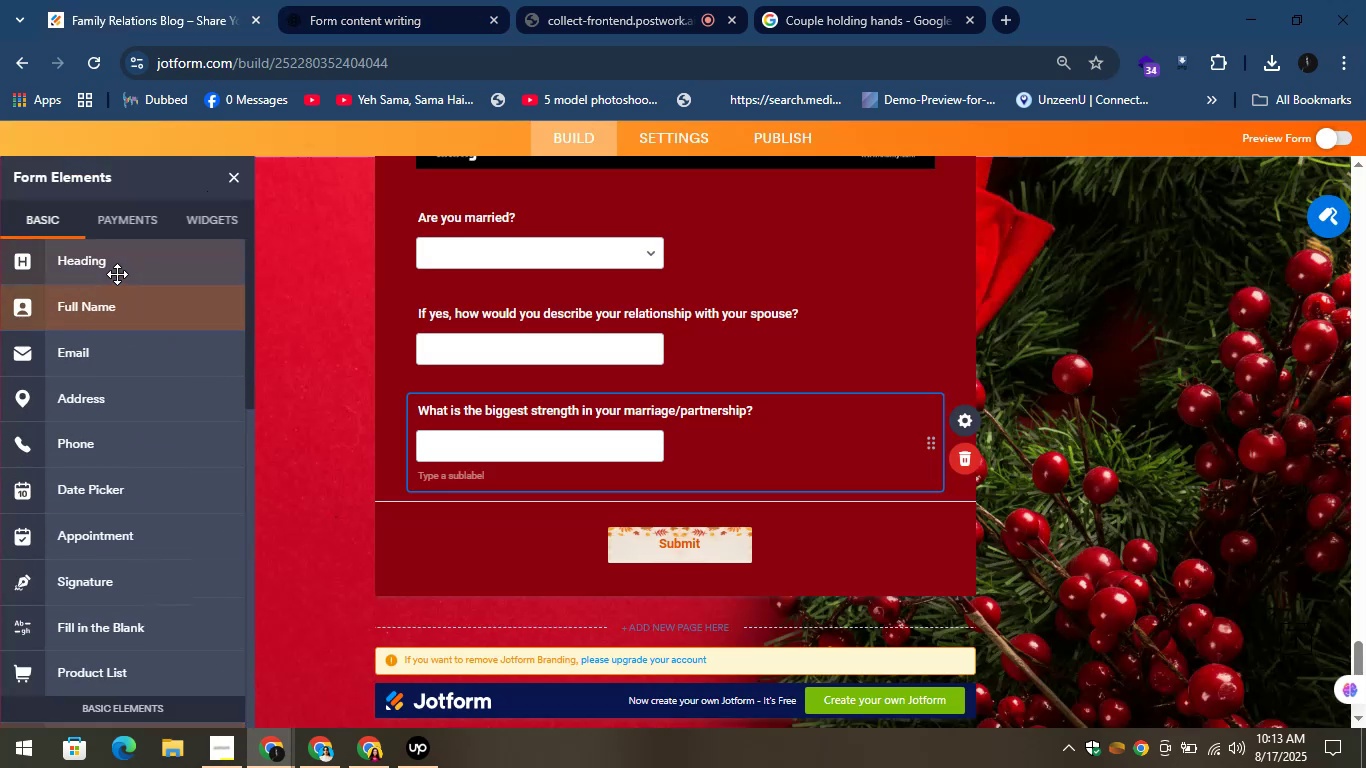 
left_click_drag(start_coordinate=[101, 259], to_coordinate=[495, 498])
 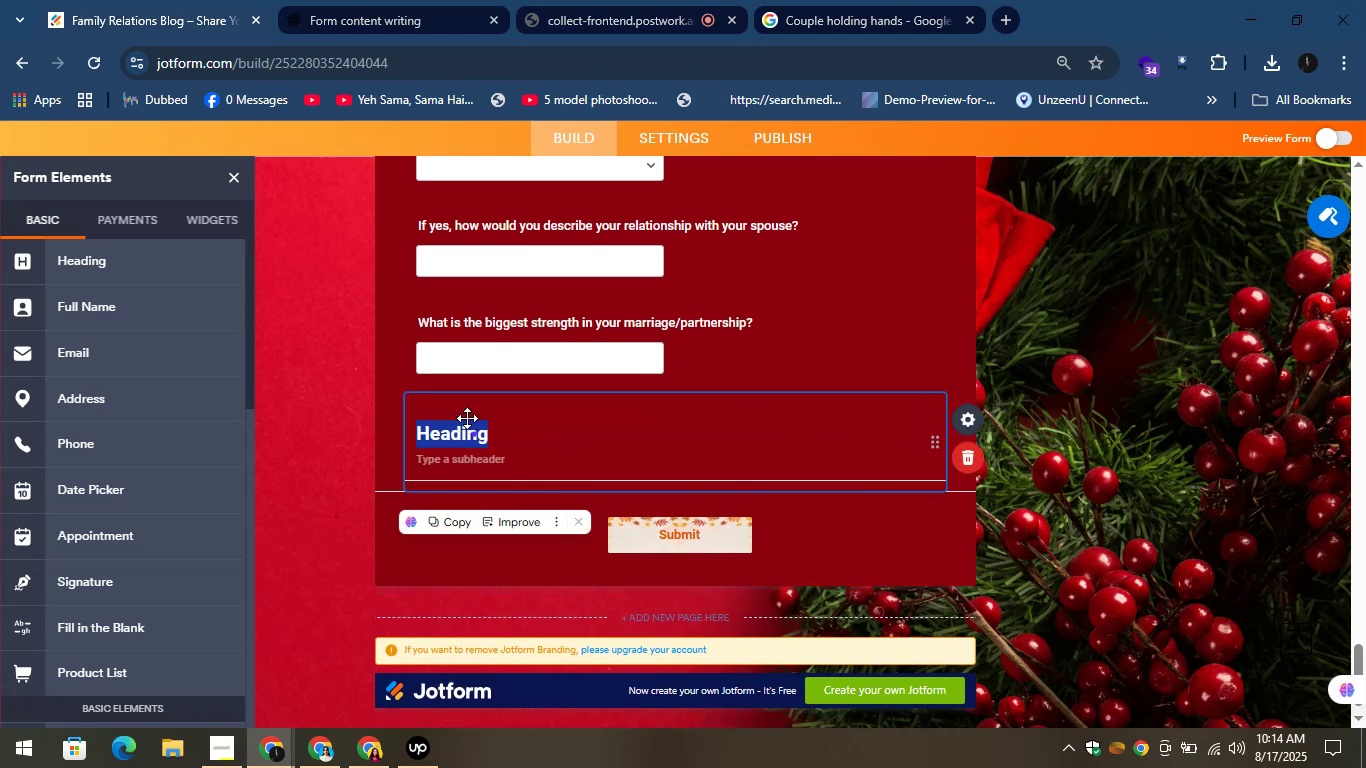 
key(Control+V)
 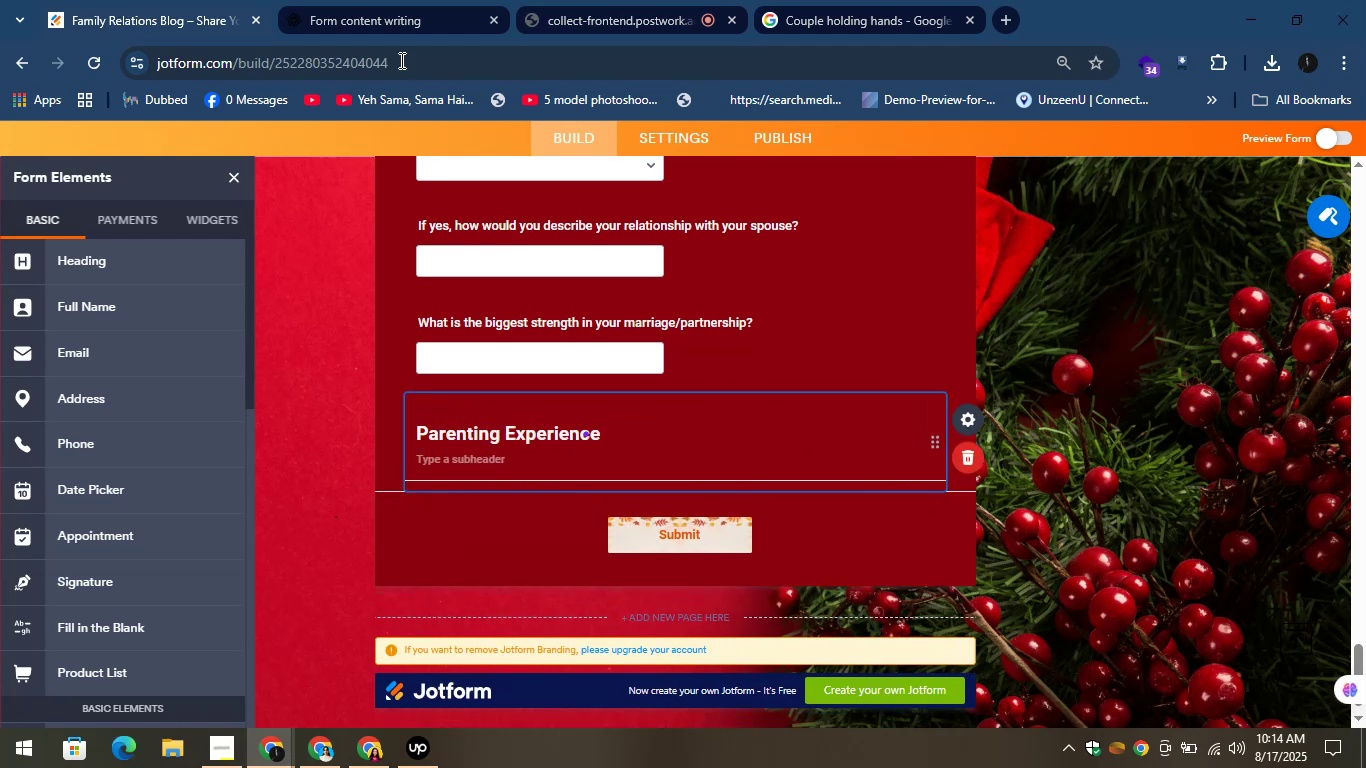 
left_click([392, 0])
 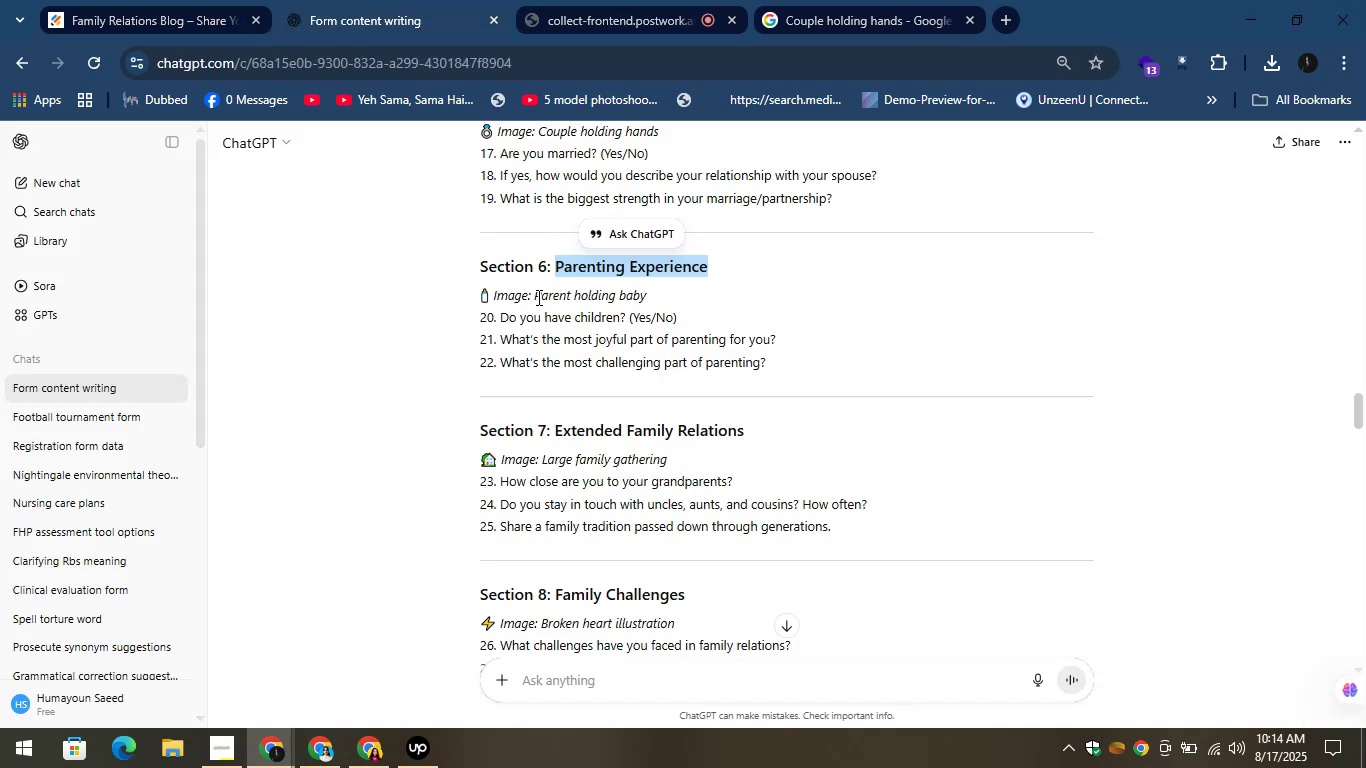 
left_click_drag(start_coordinate=[531, 294], to_coordinate=[663, 302])
 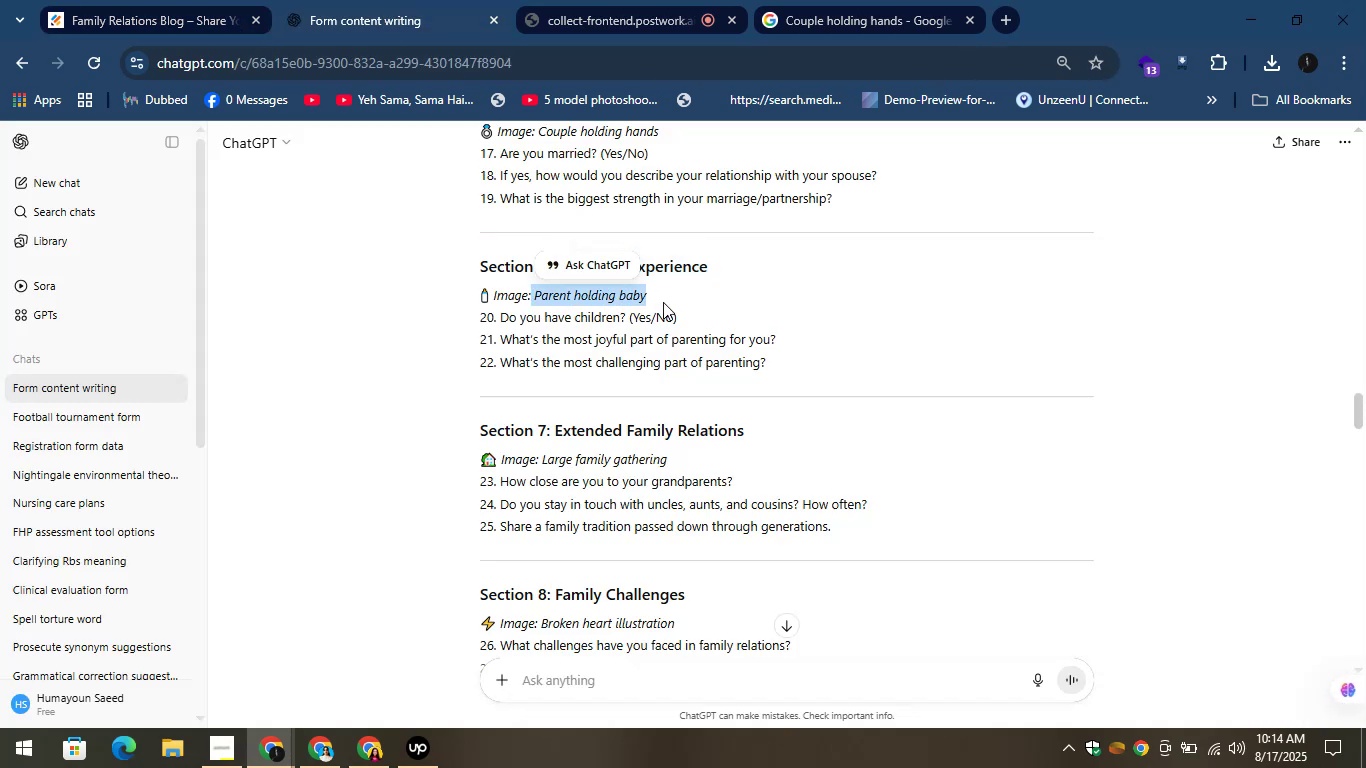 
key(Control+C)
 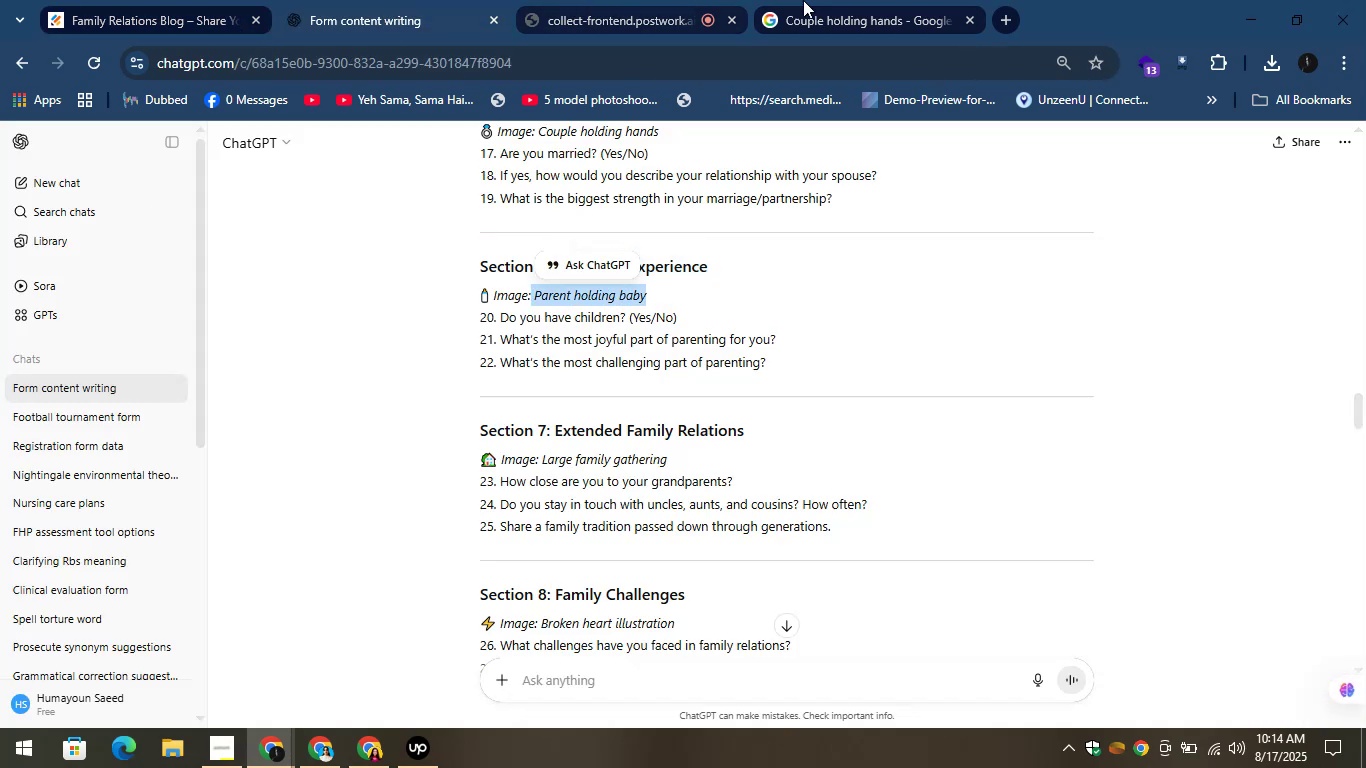 
left_click([817, 0])
 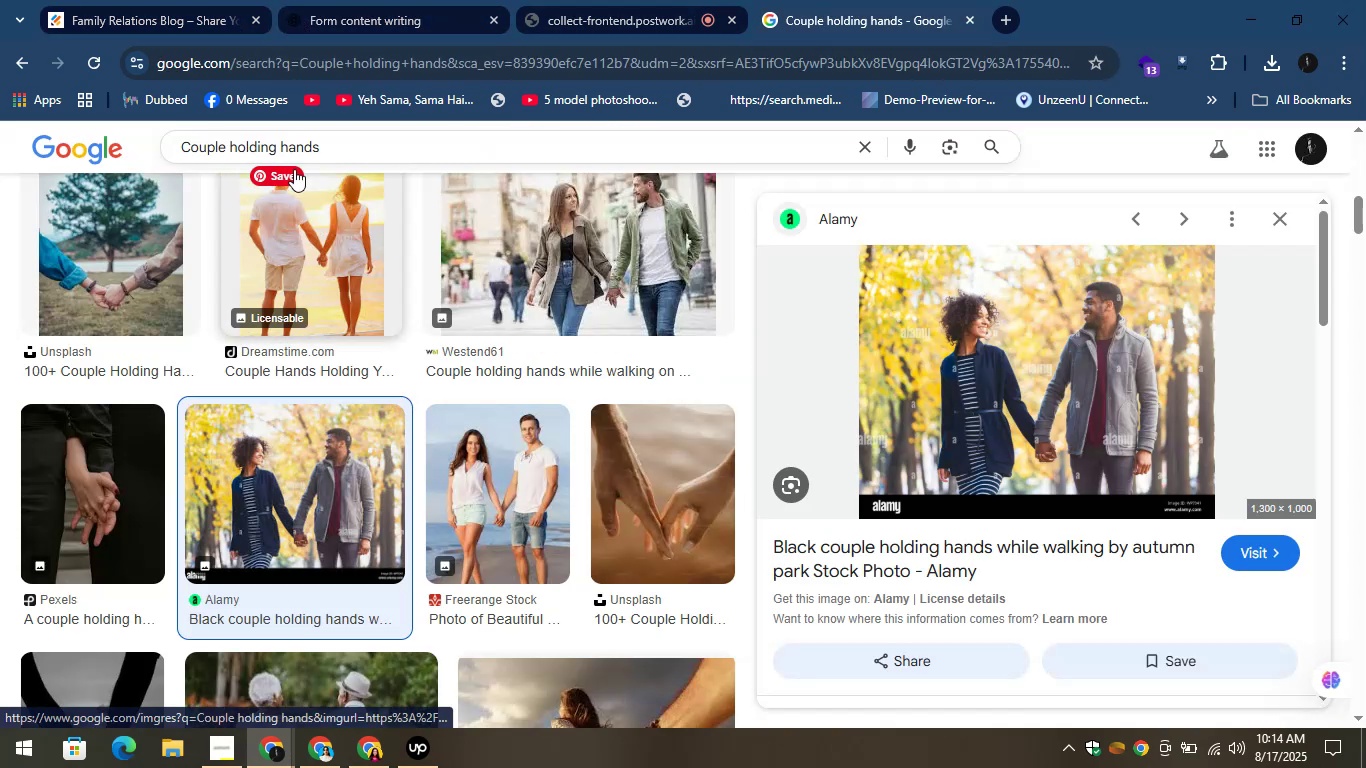 
left_click([355, 151])
 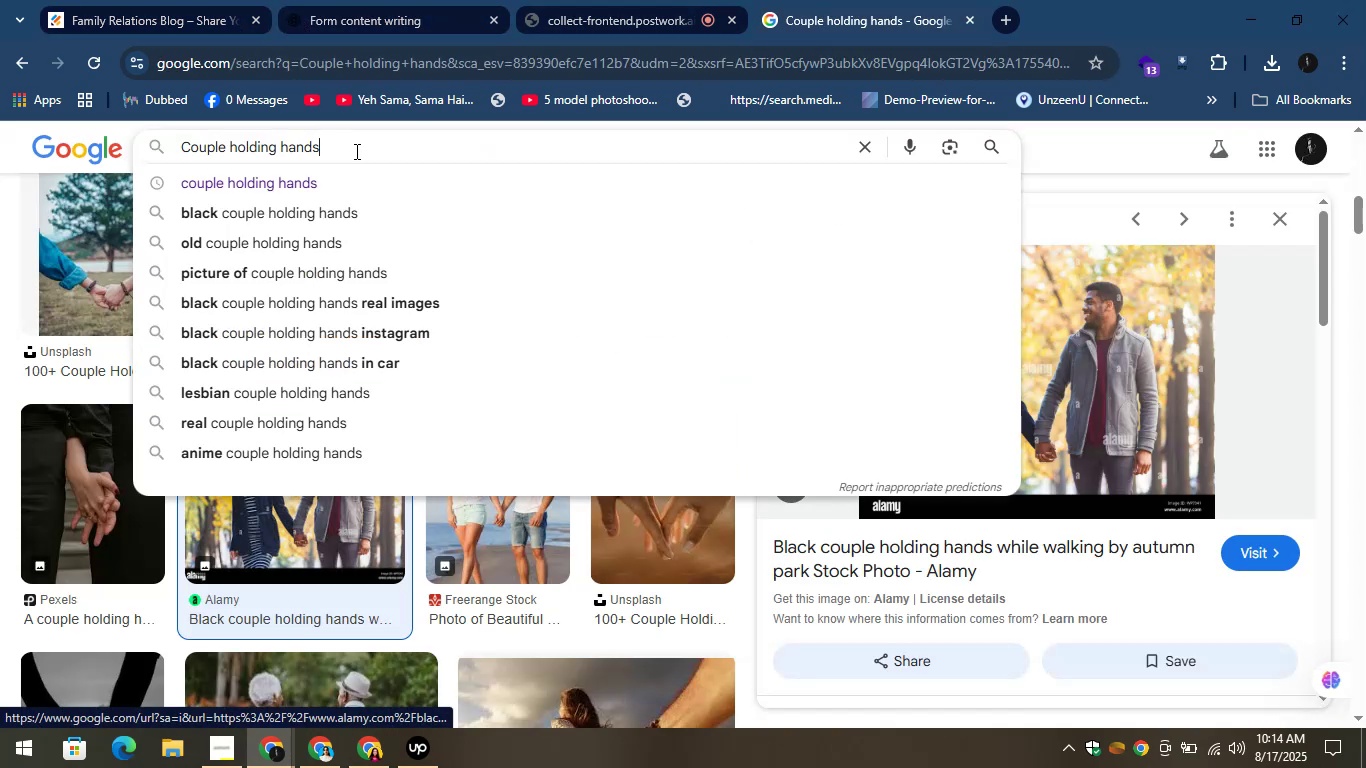 
key(Control+A)
 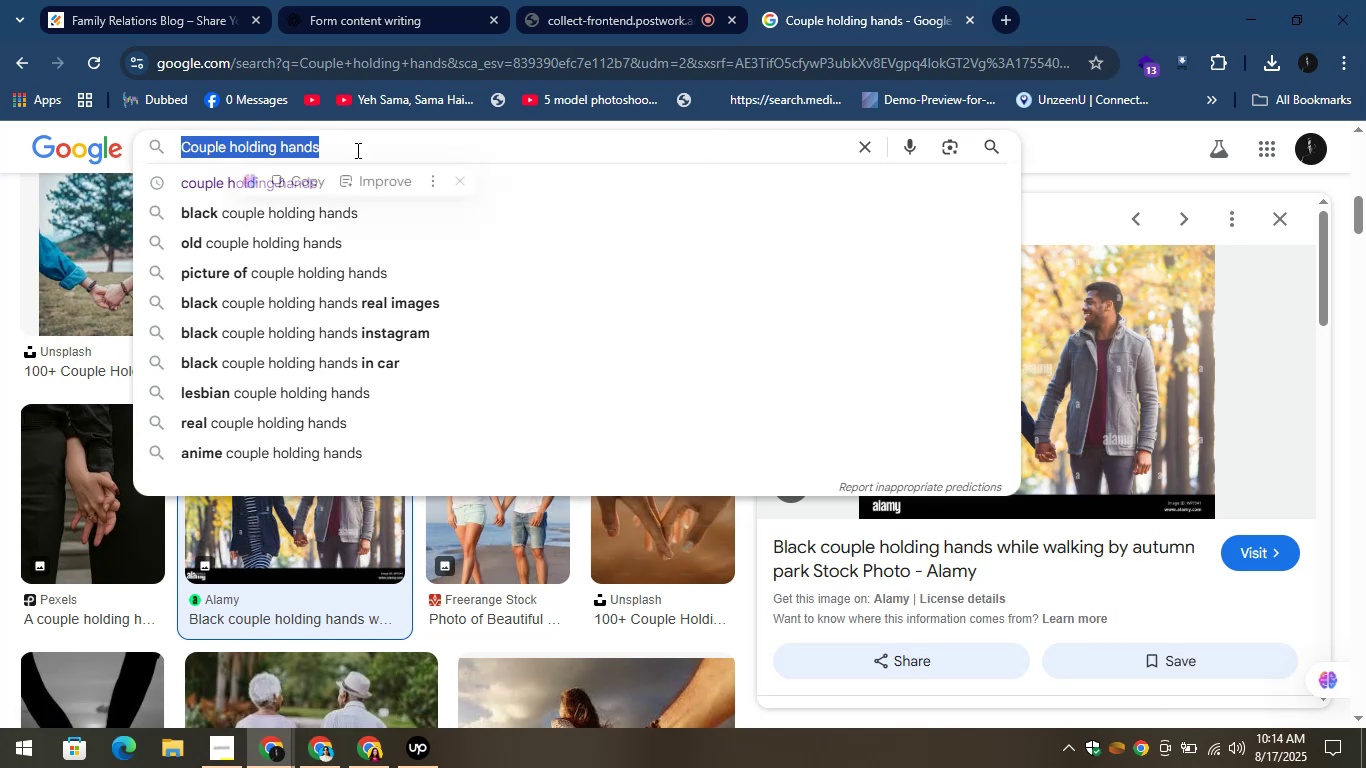 
key(Control+V)
 